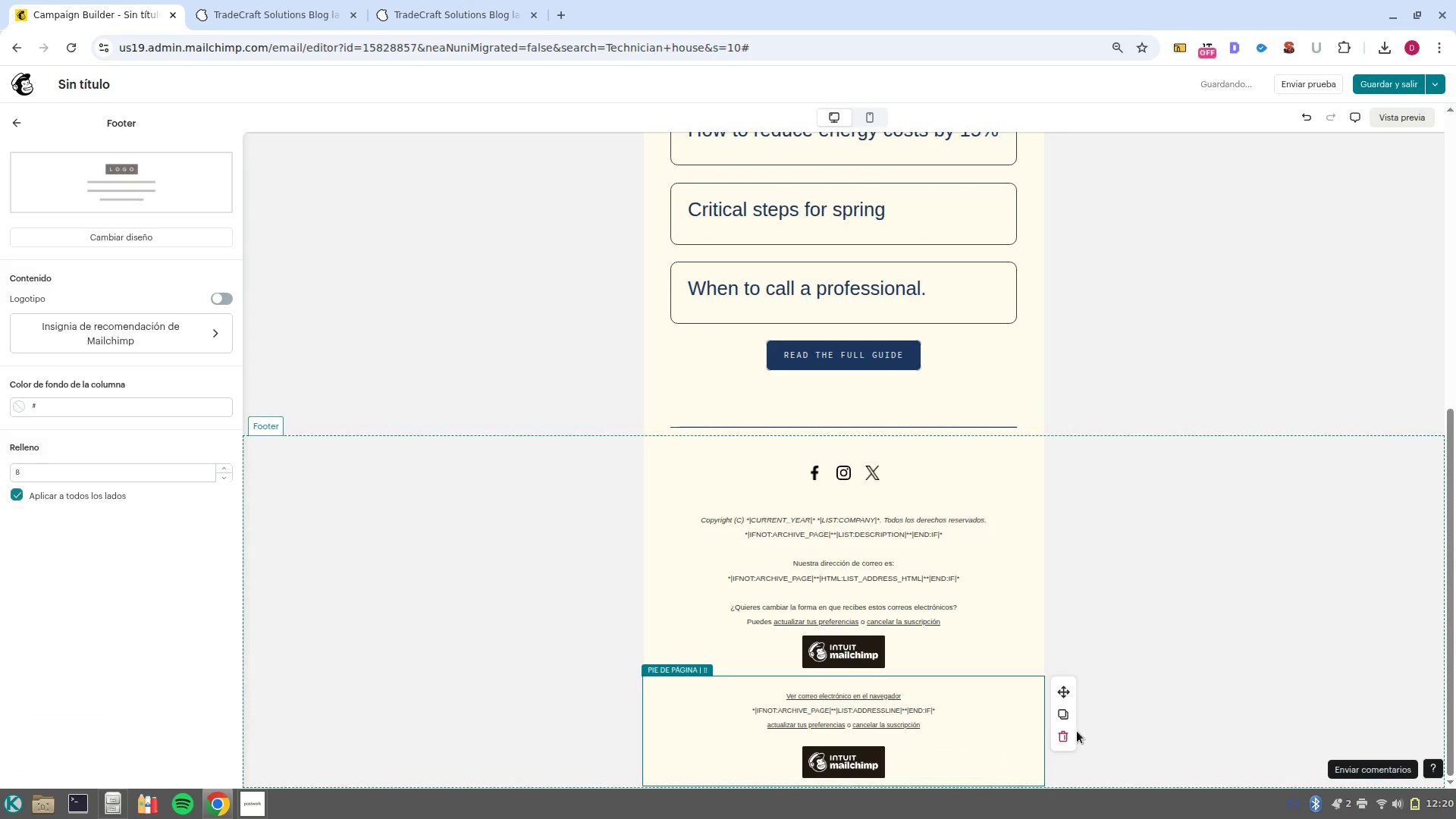 
left_click([1062, 736])
 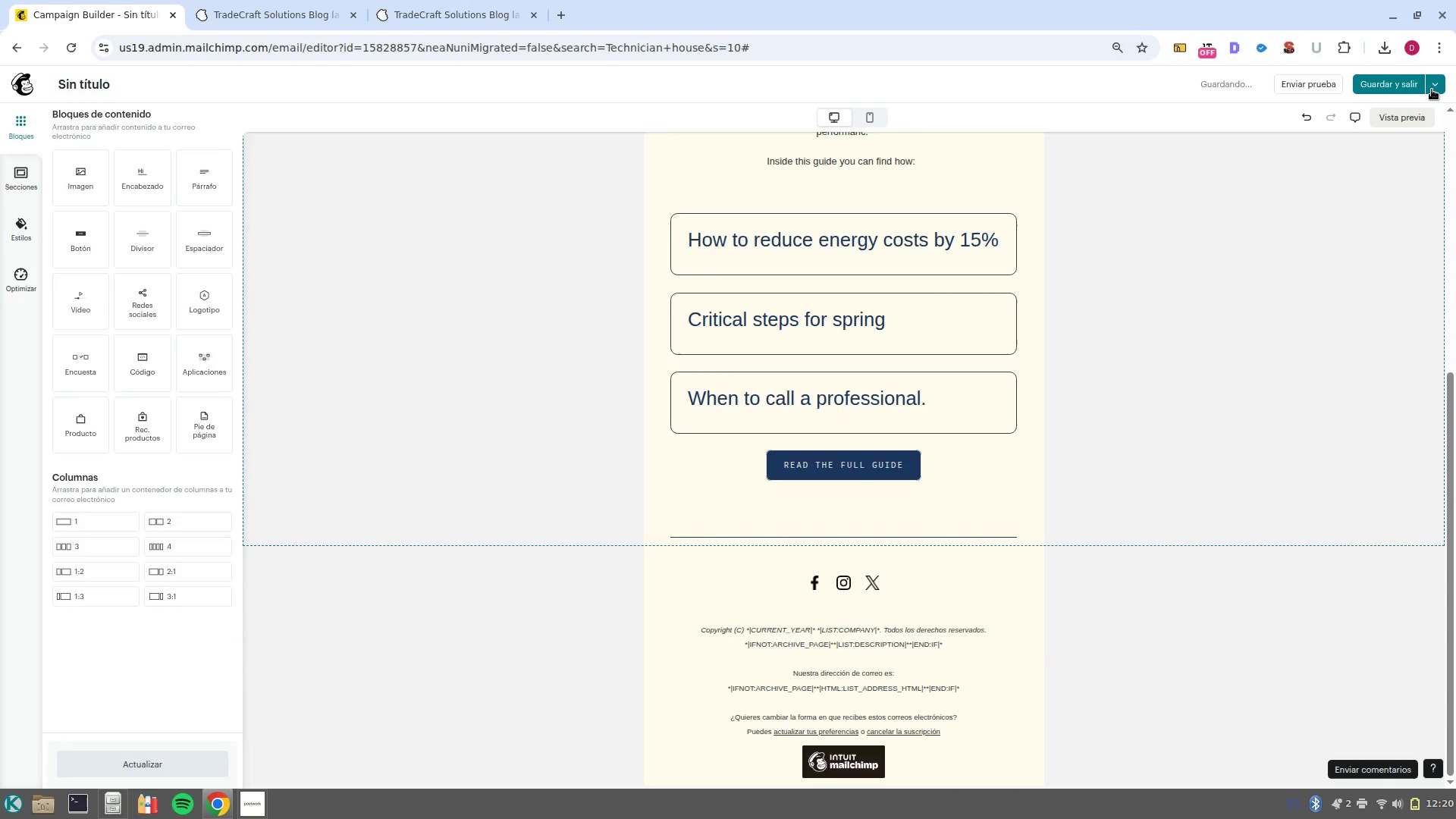 
left_click([1435, 88])
 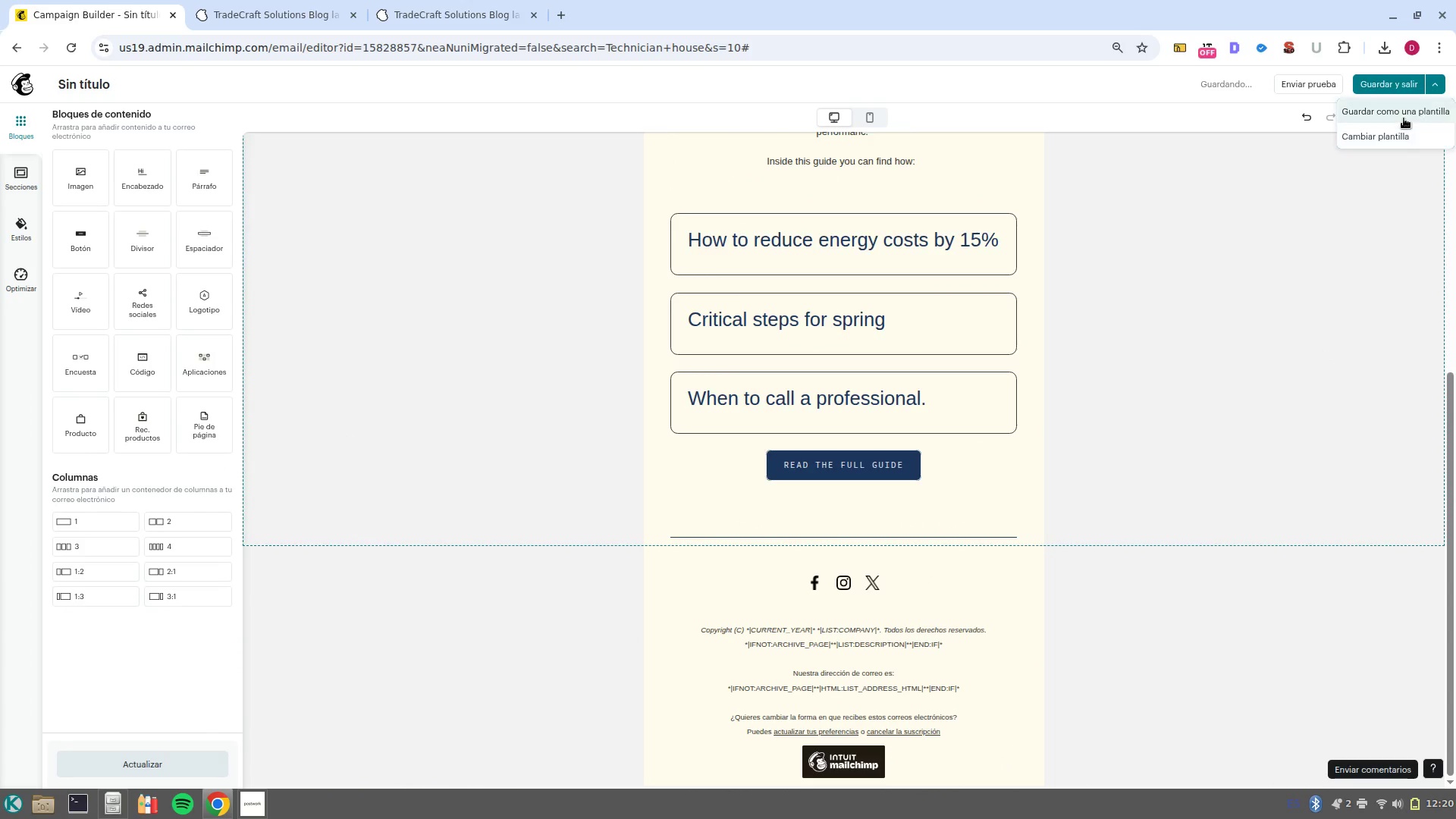 
left_click([1404, 118])
 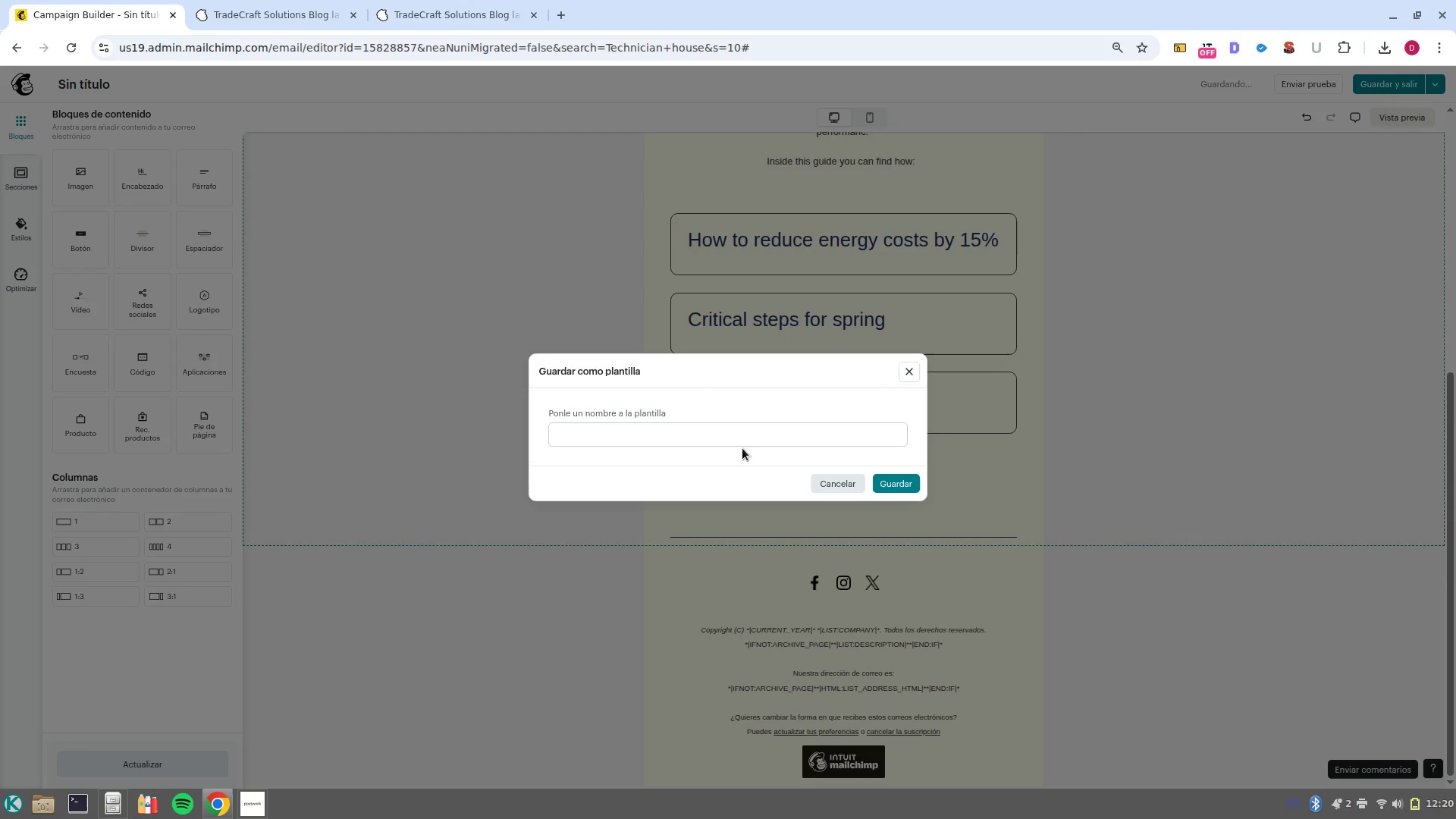 
left_click([744, 435])
 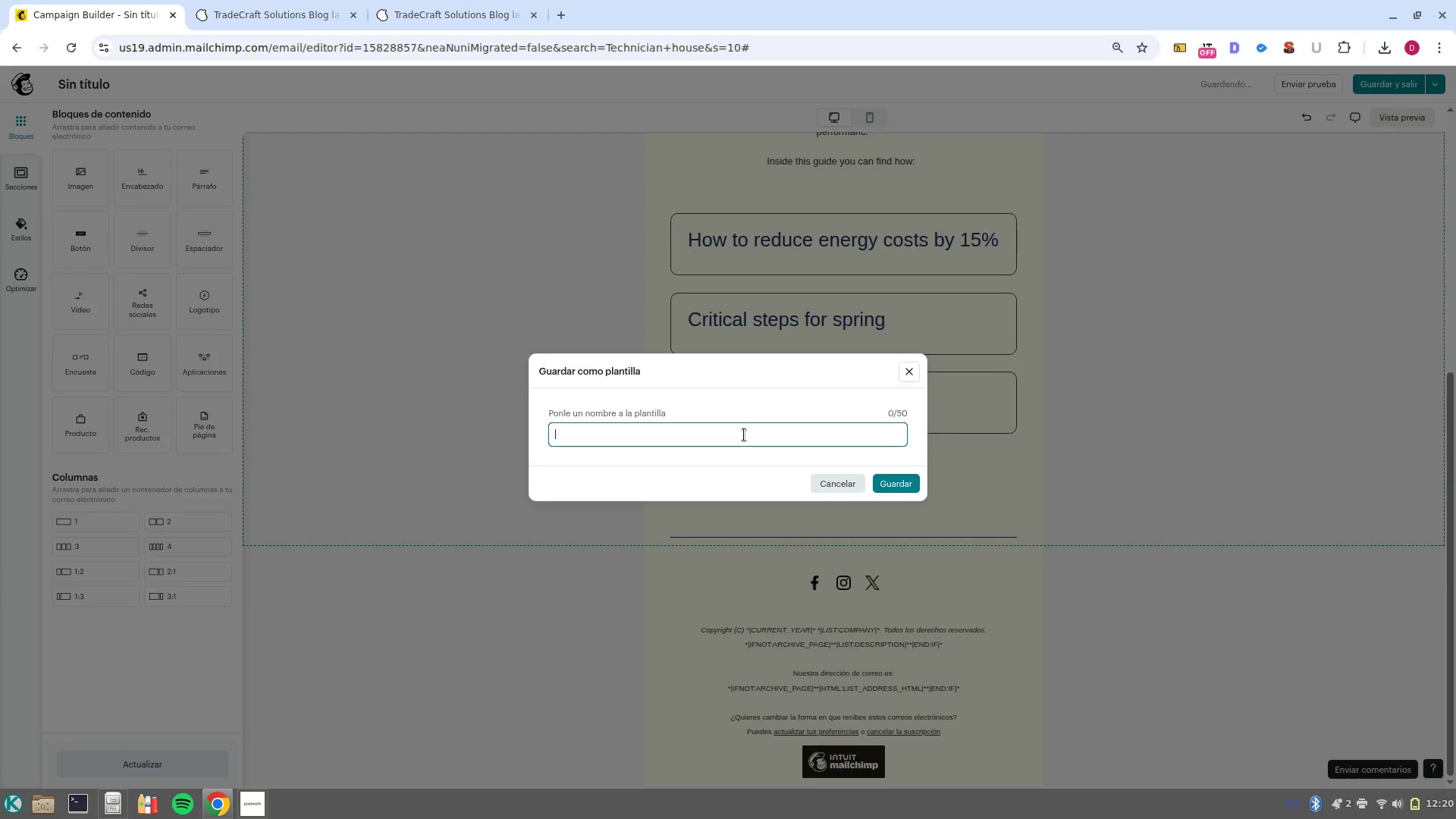 
key(Control+Shift+V)
 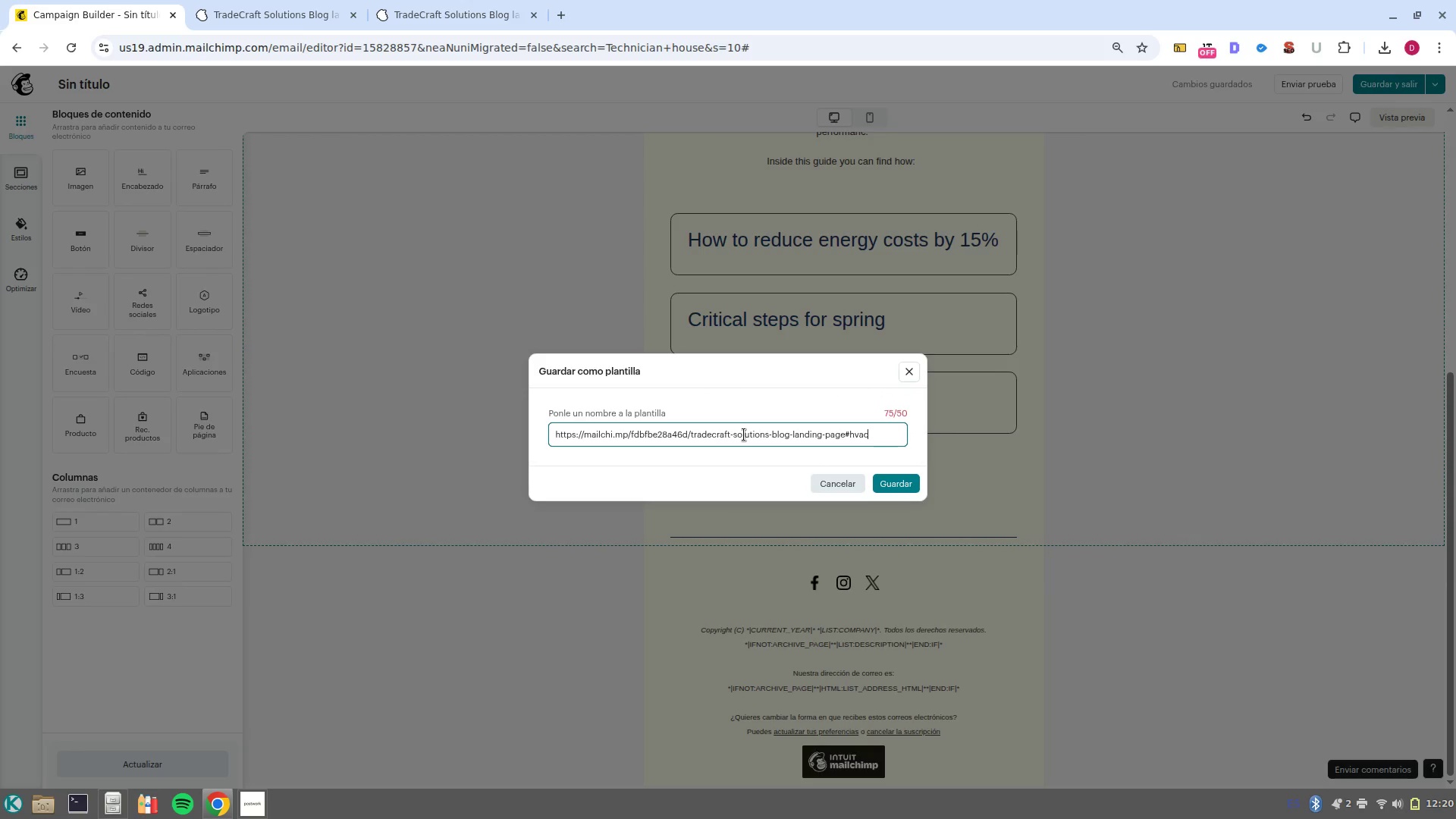 
key(Control+Z)
 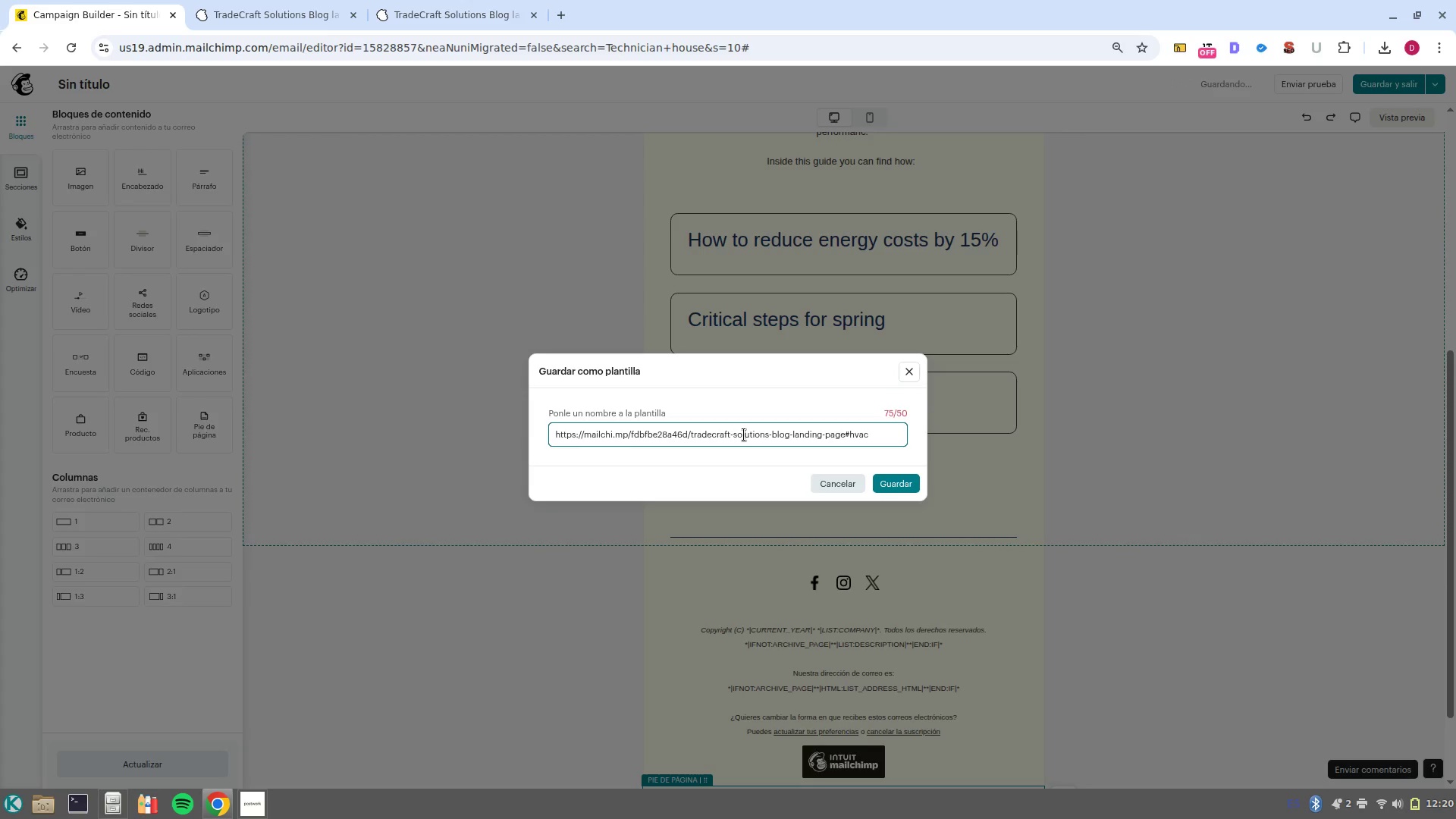 
key(Control+Z)
 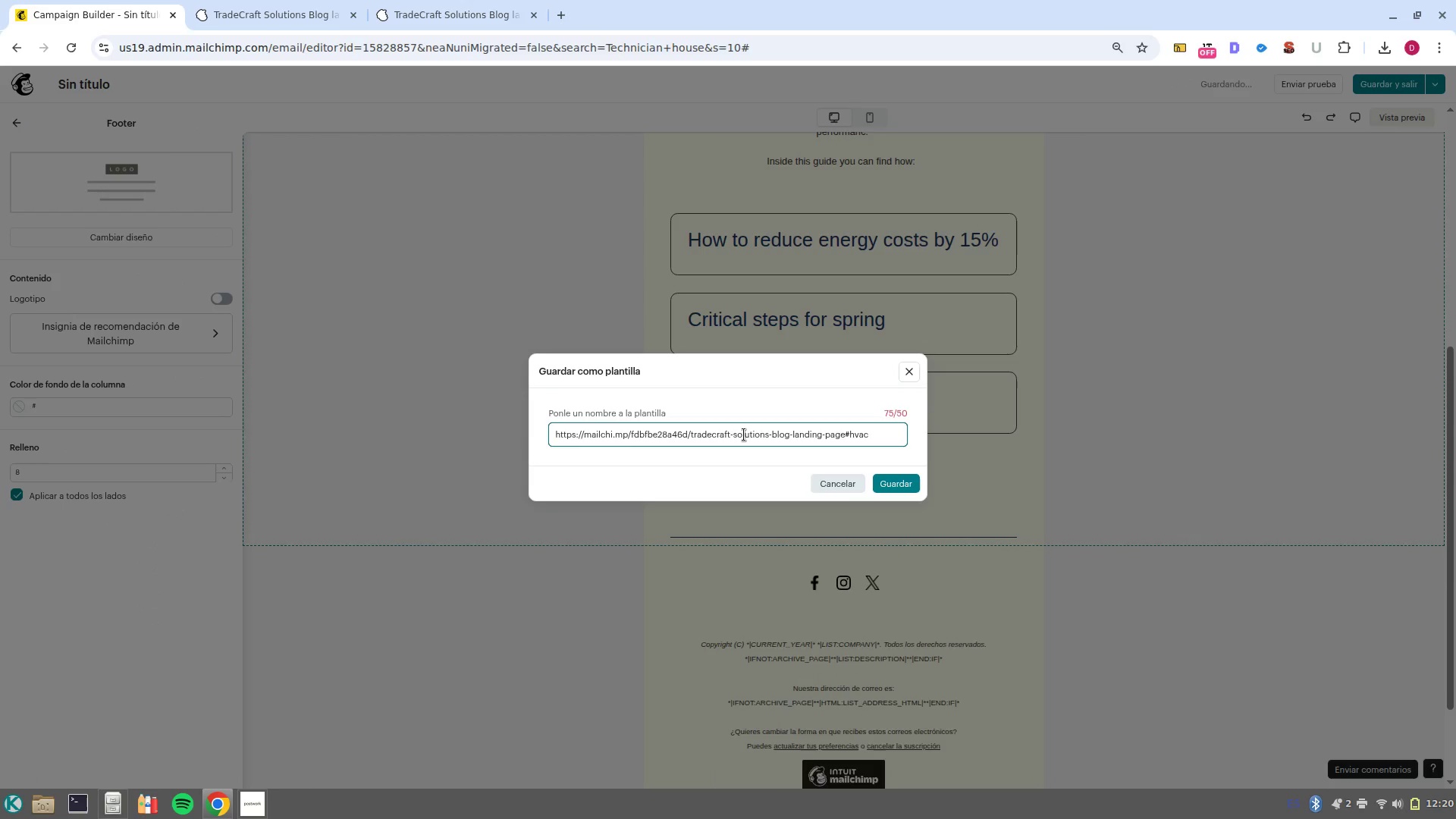 
double_click([744, 435])
 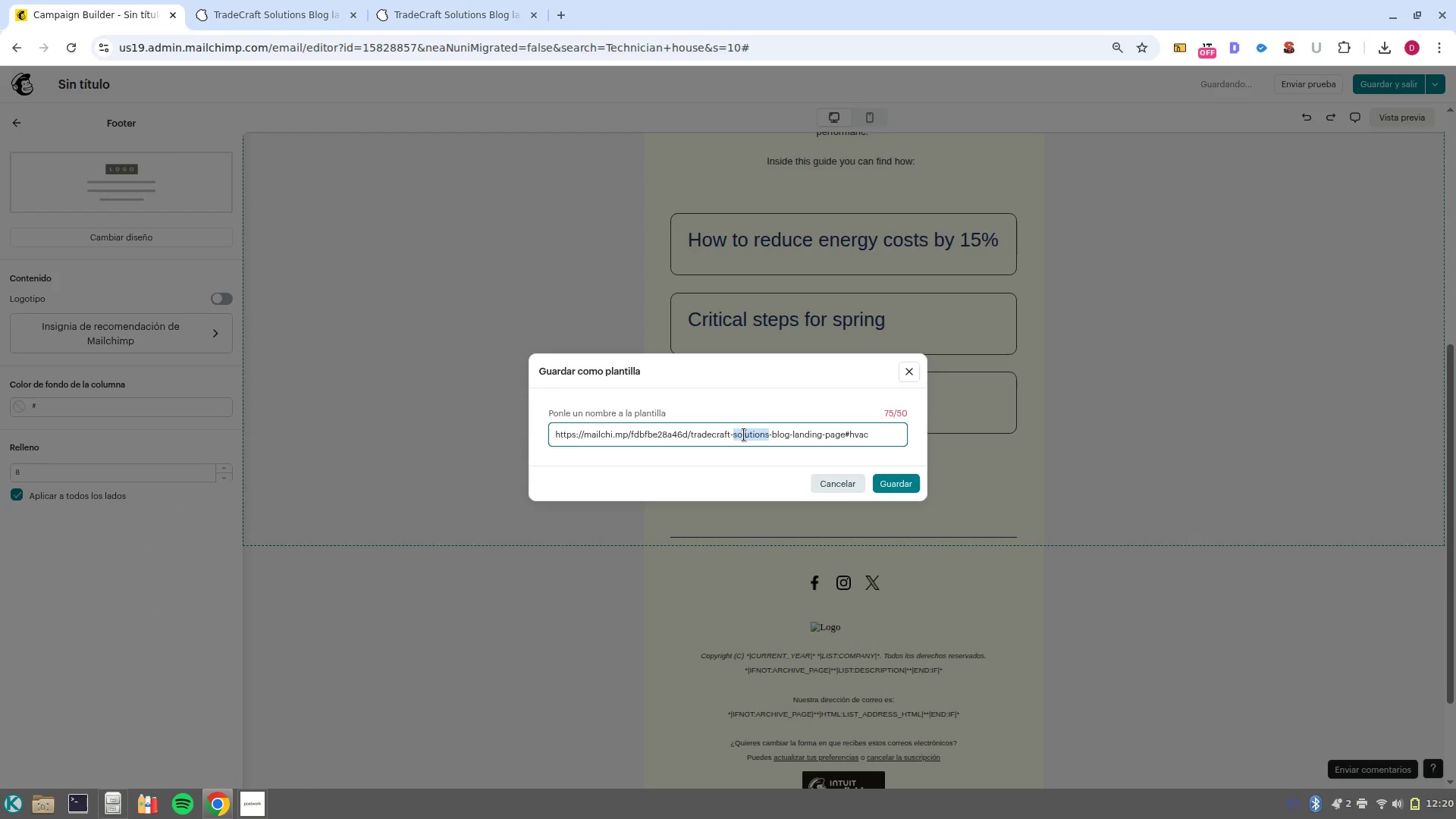 
double_click([744, 435])
 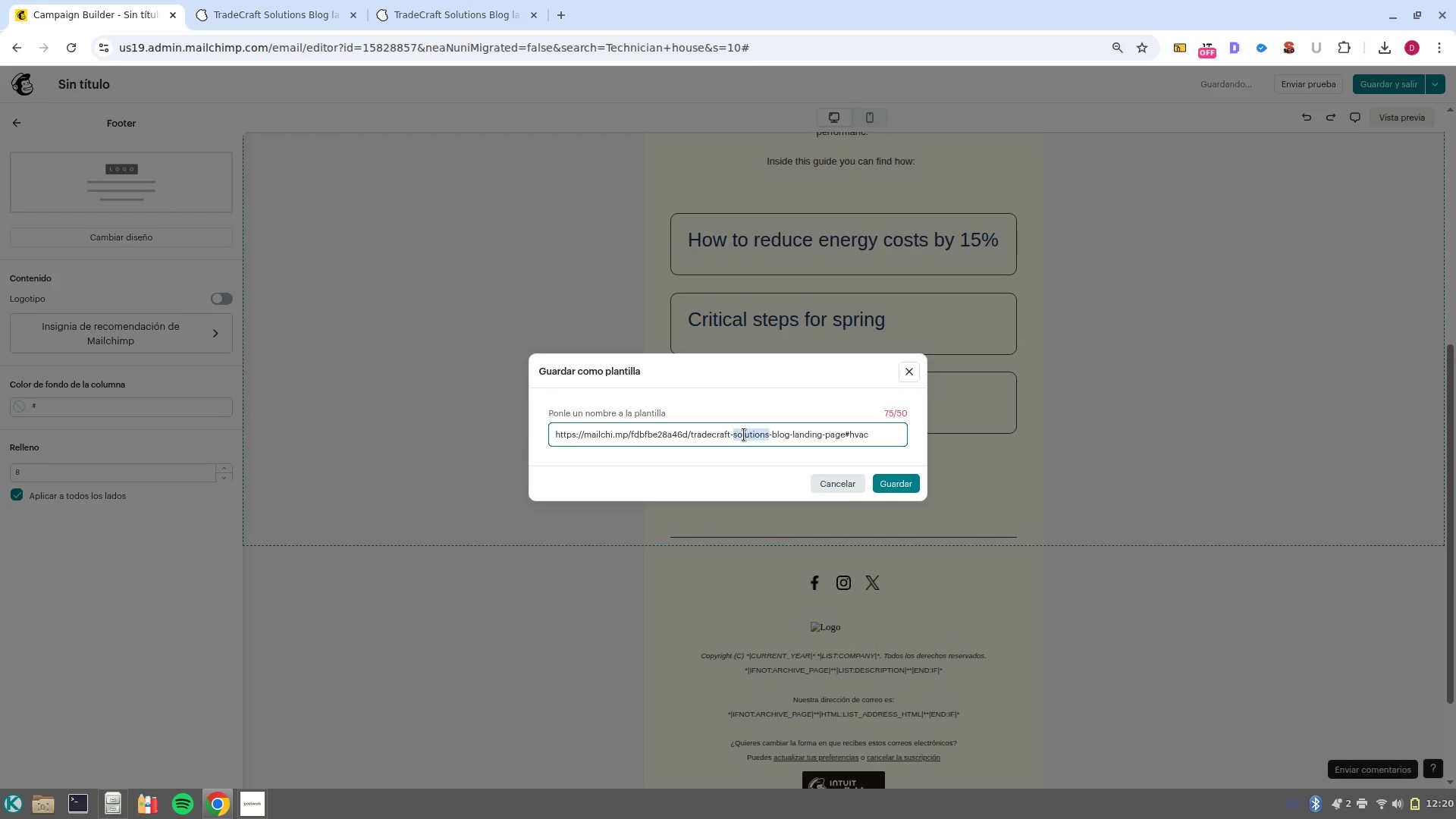 
triple_click([744, 435])
 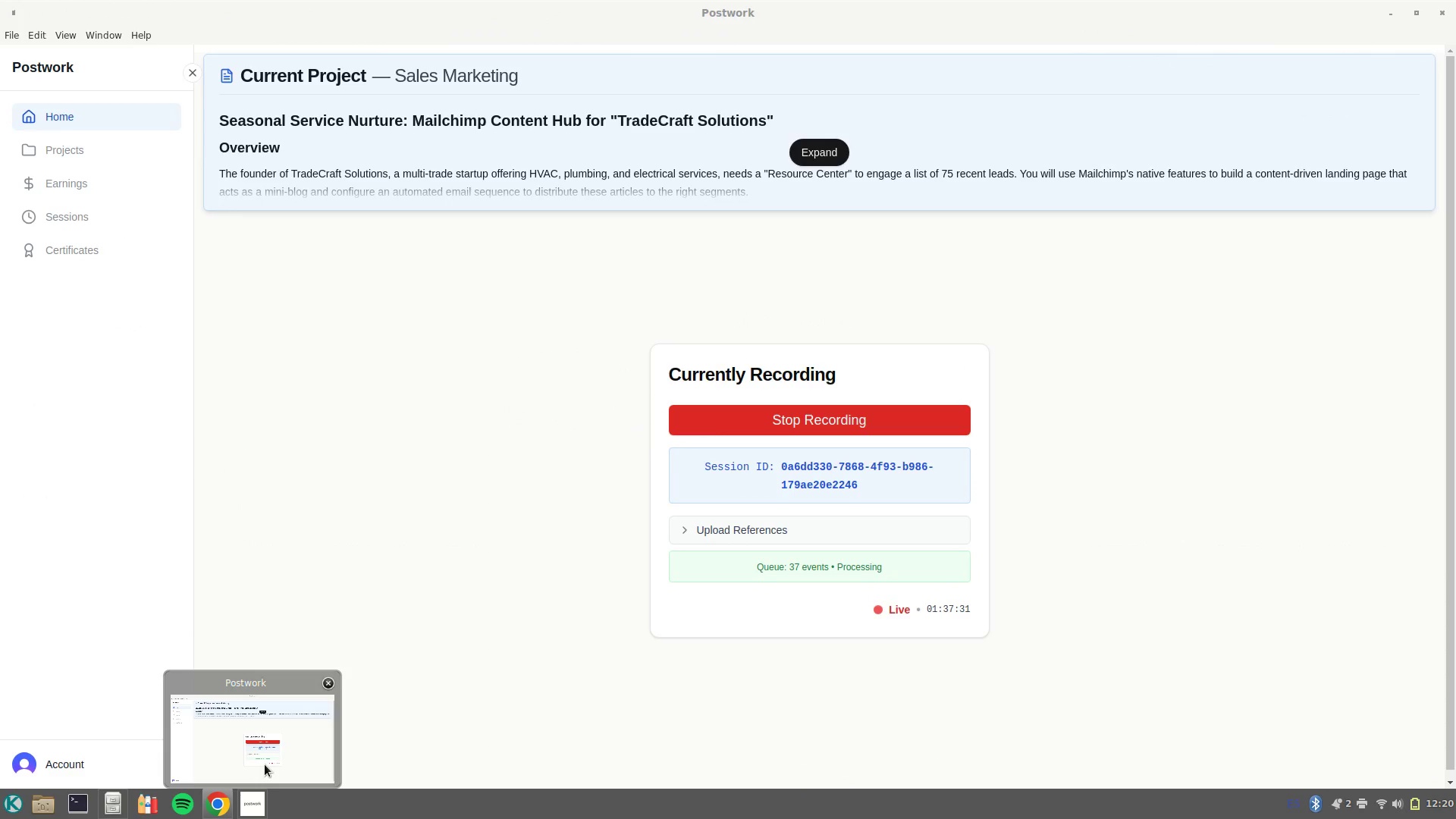 
hold_key(key=ShiftLeft, duration=0.42)
 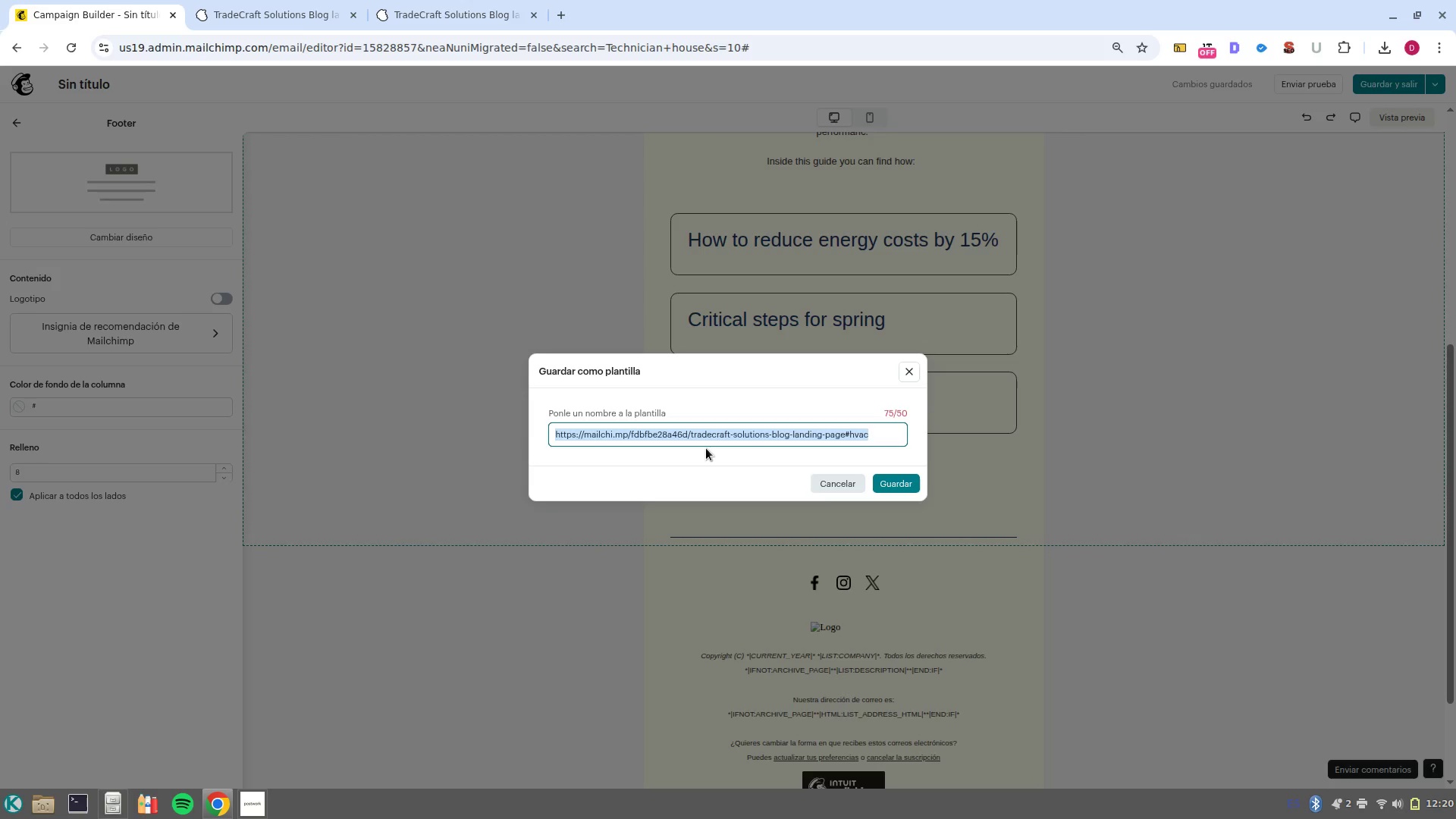 
type(Trade )
key(Backspace)
type(craft solutions)
 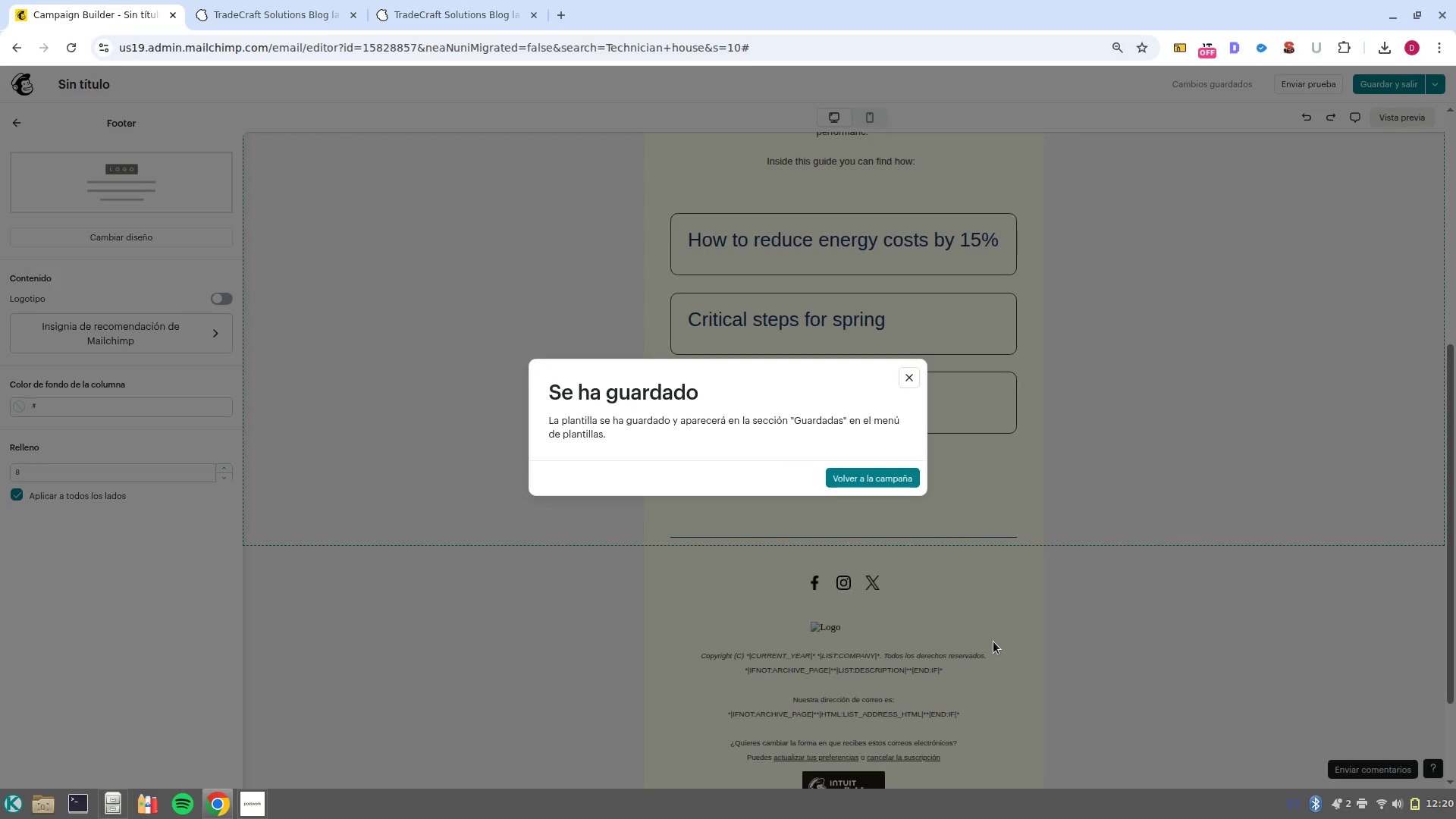 
left_click([881, 482])
 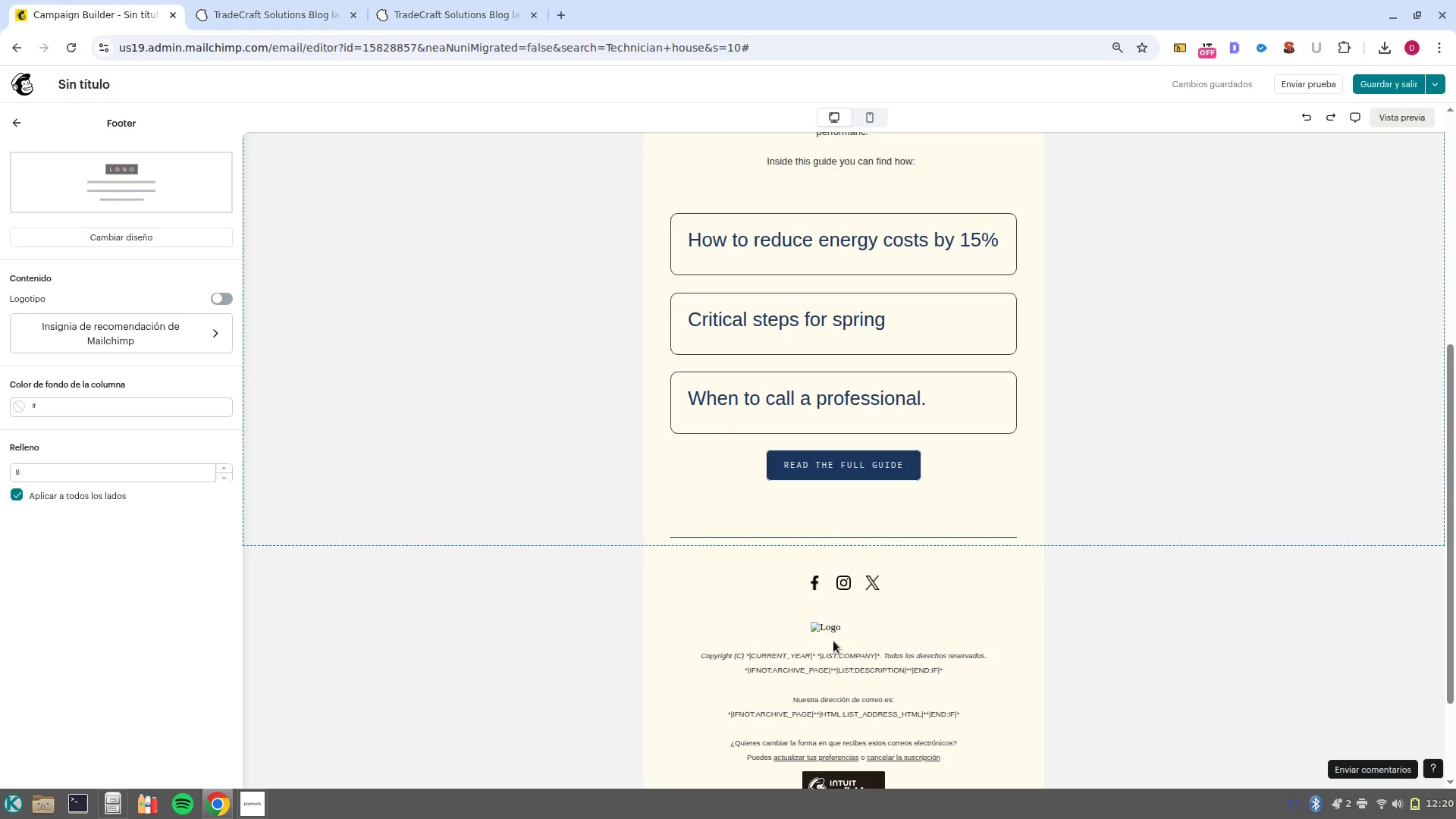 
left_click([826, 625])
 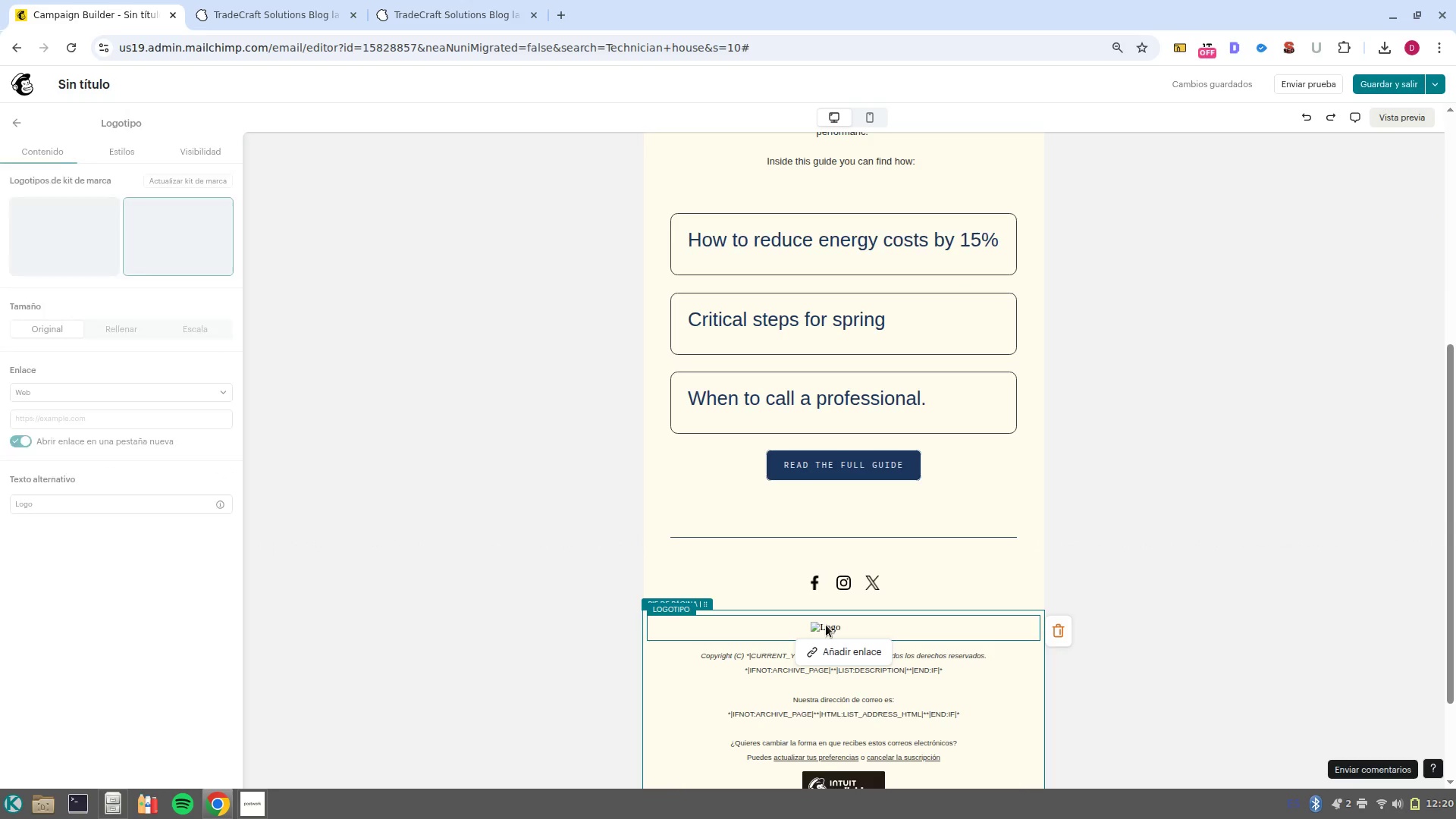 
left_click([826, 625])
 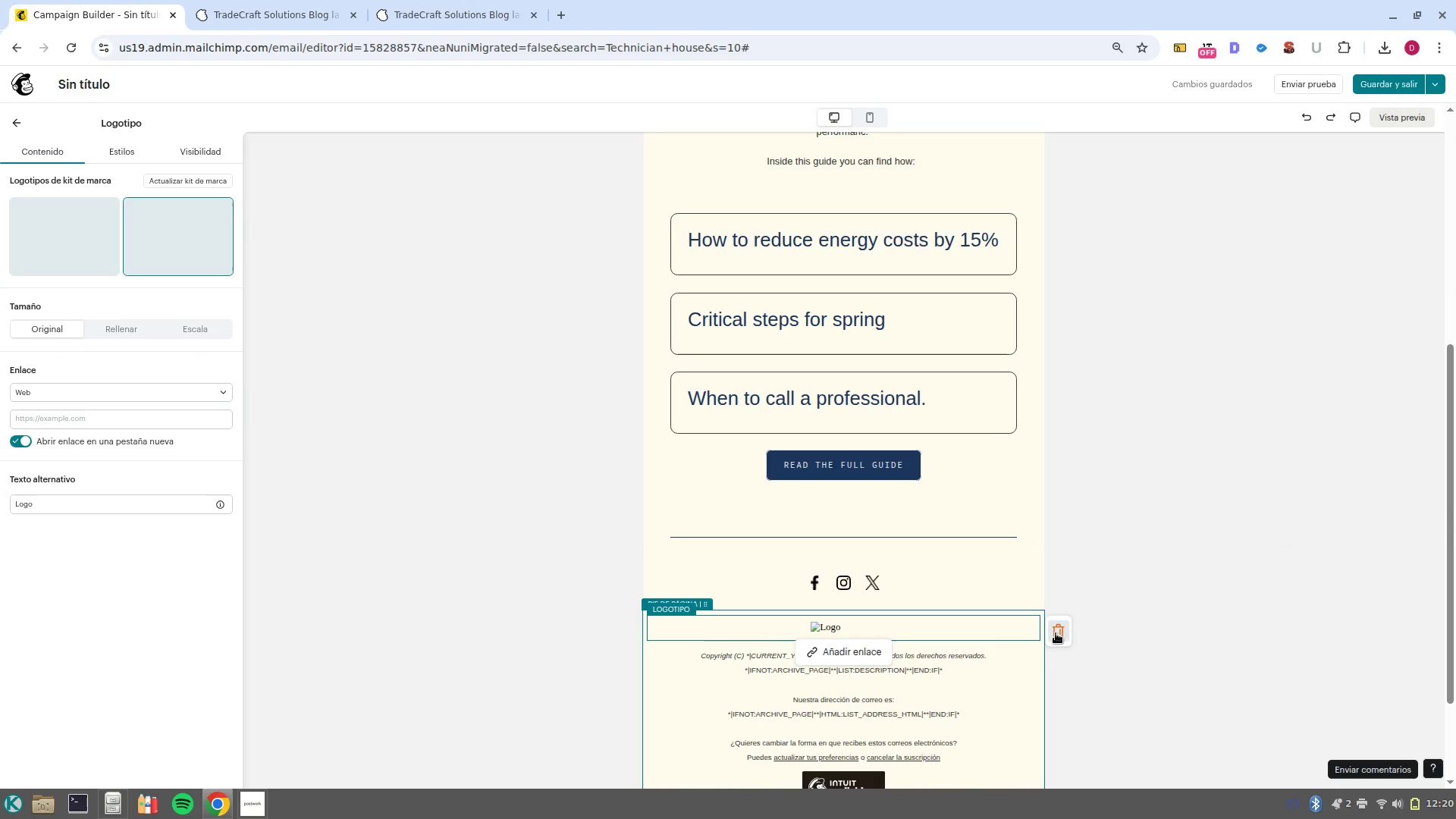 
left_click([1062, 635])
 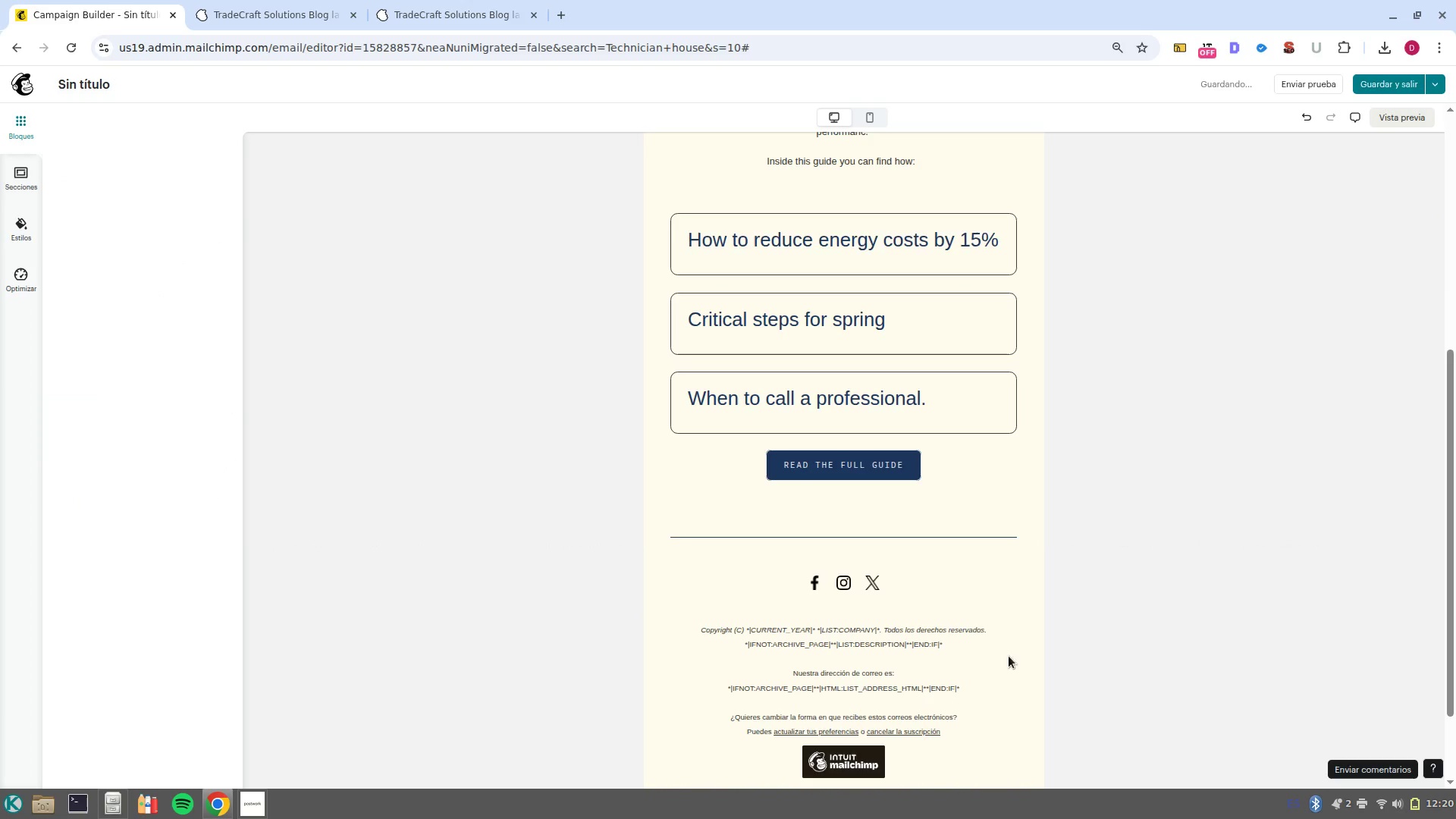 
scroll: coordinate [931, 673], scroll_direction: down, amount: 4.0
 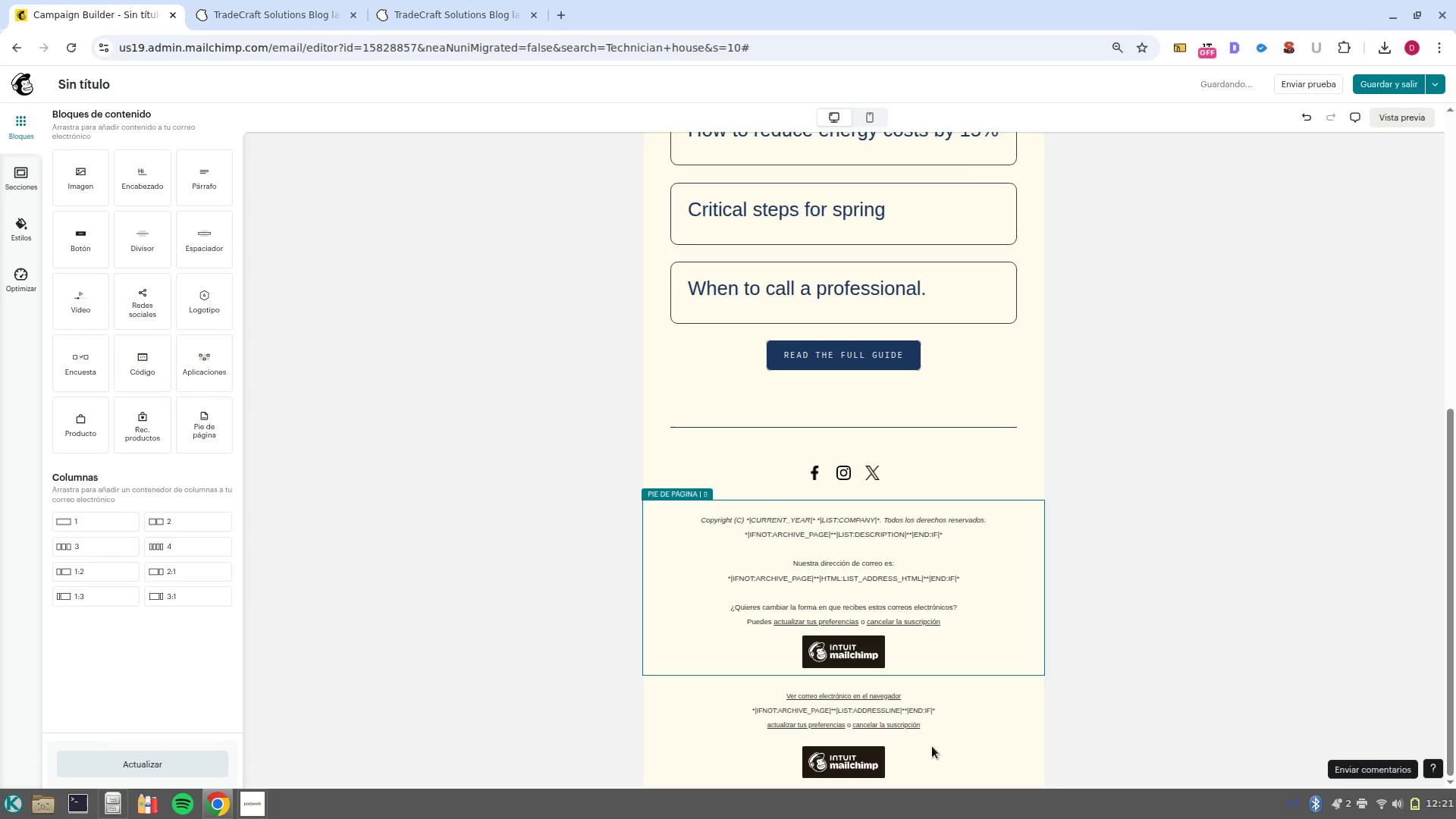 
left_click([932, 742])
 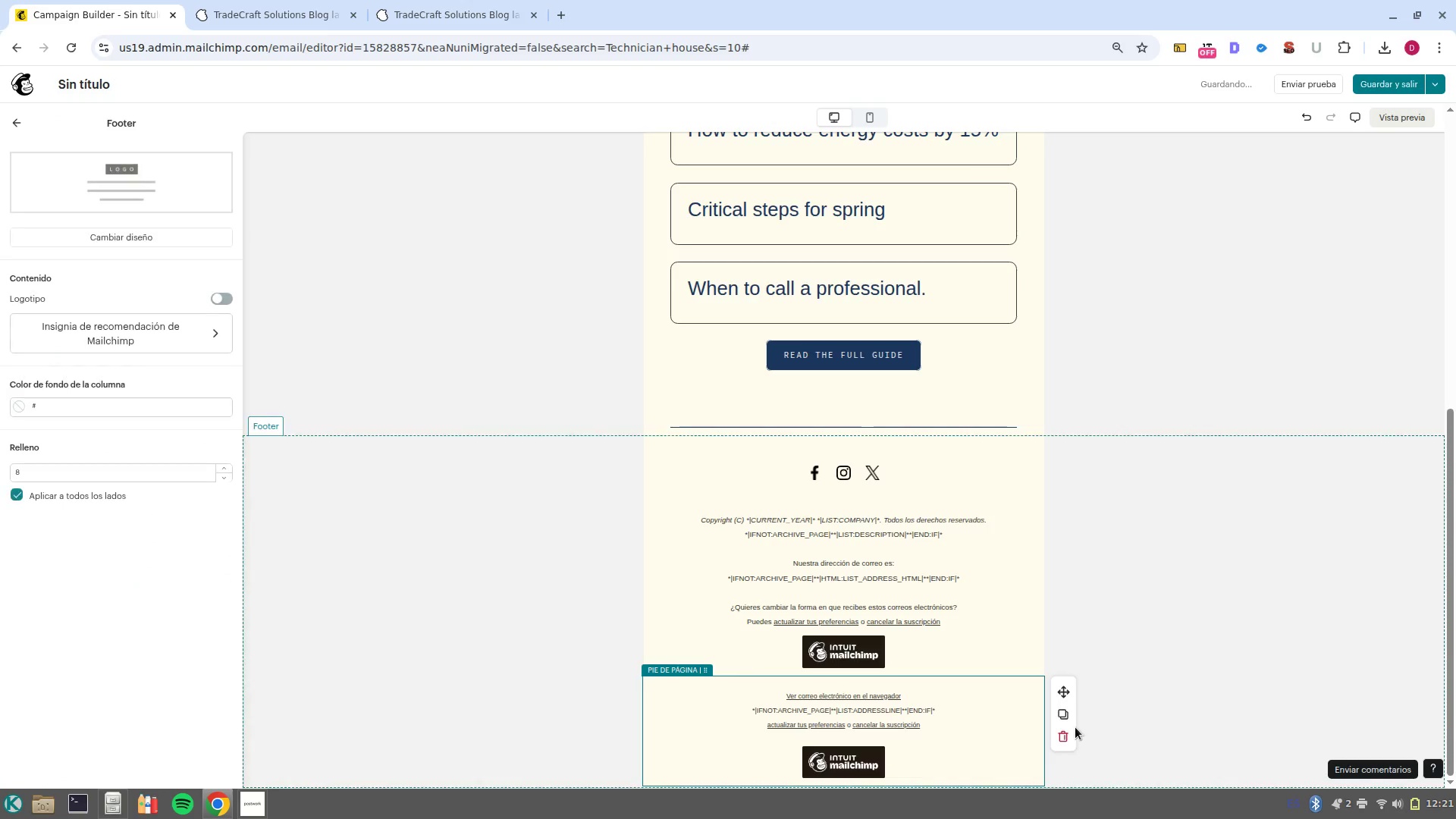 
left_click([1066, 736])
 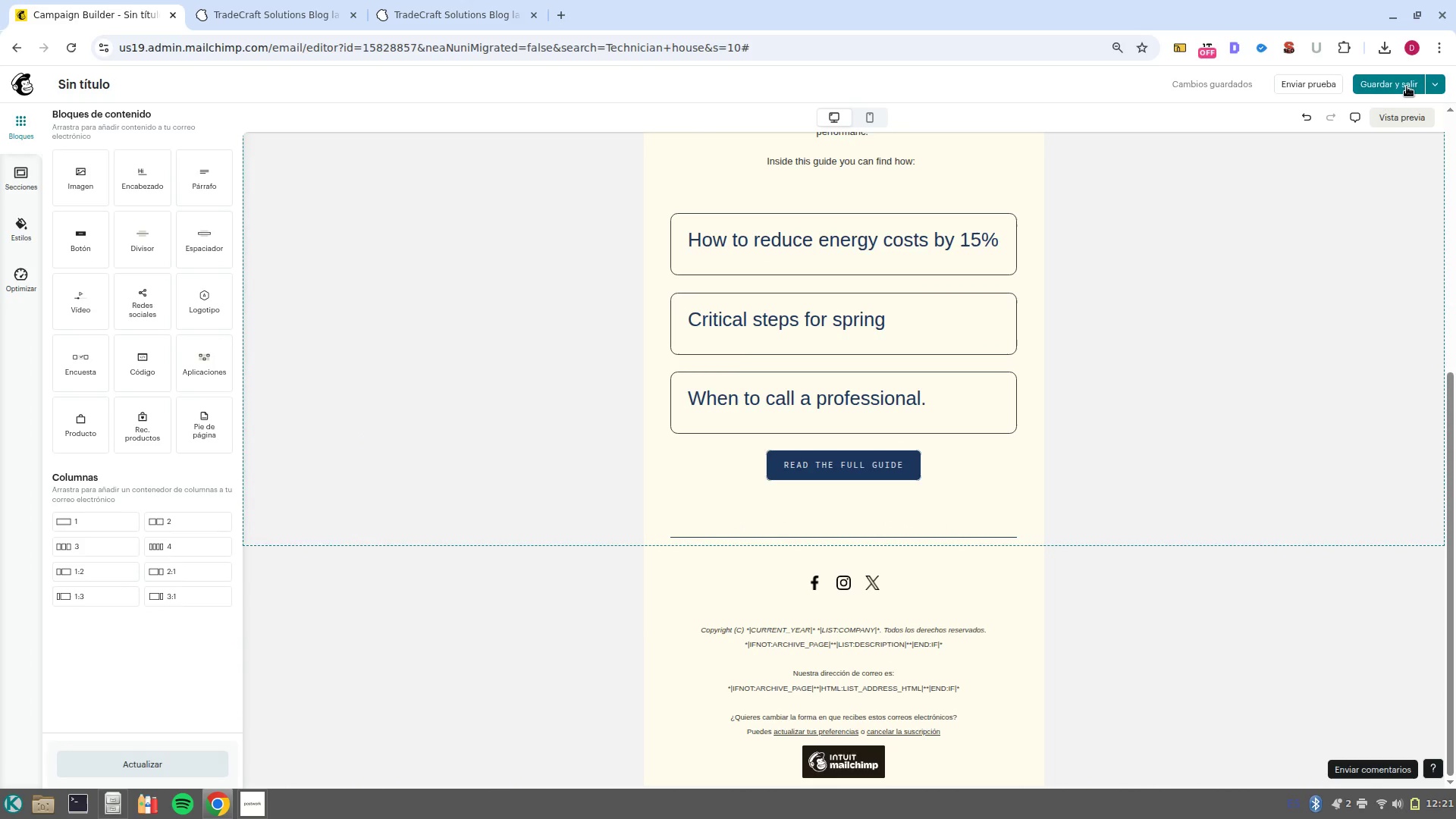 
wait(7.47)
 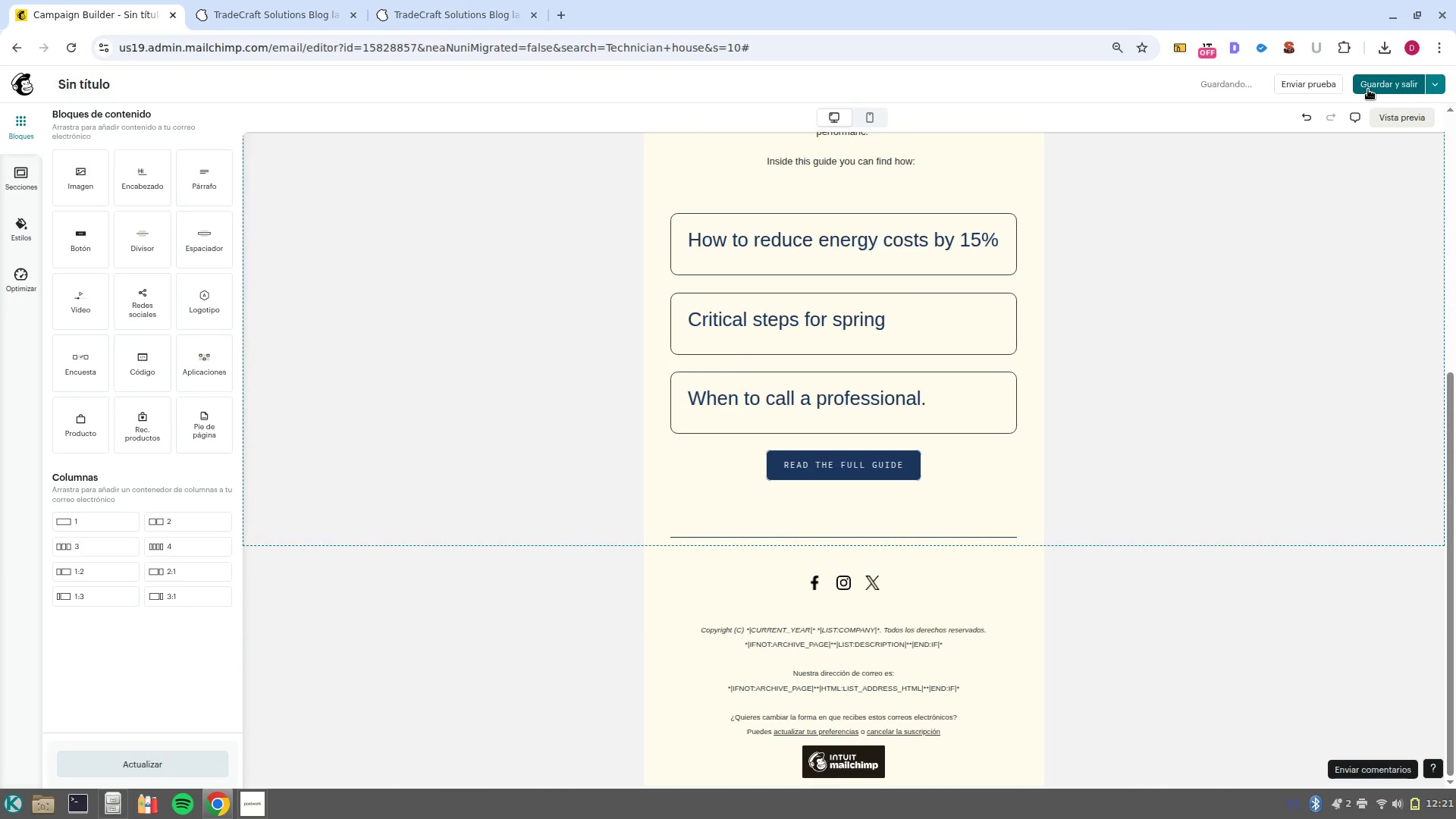 
left_click([1388, 89])
 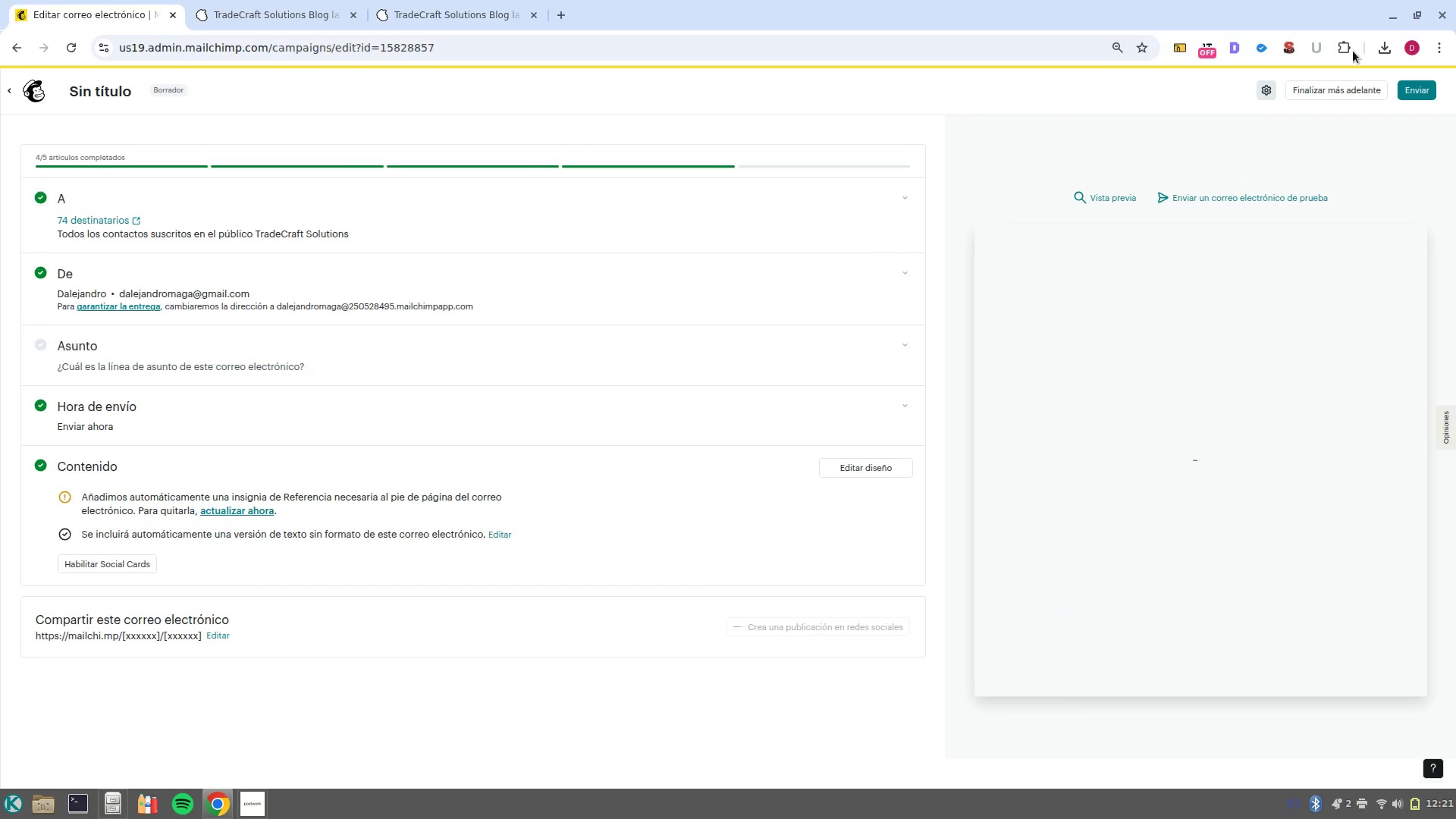 
left_click([1356, 89])
 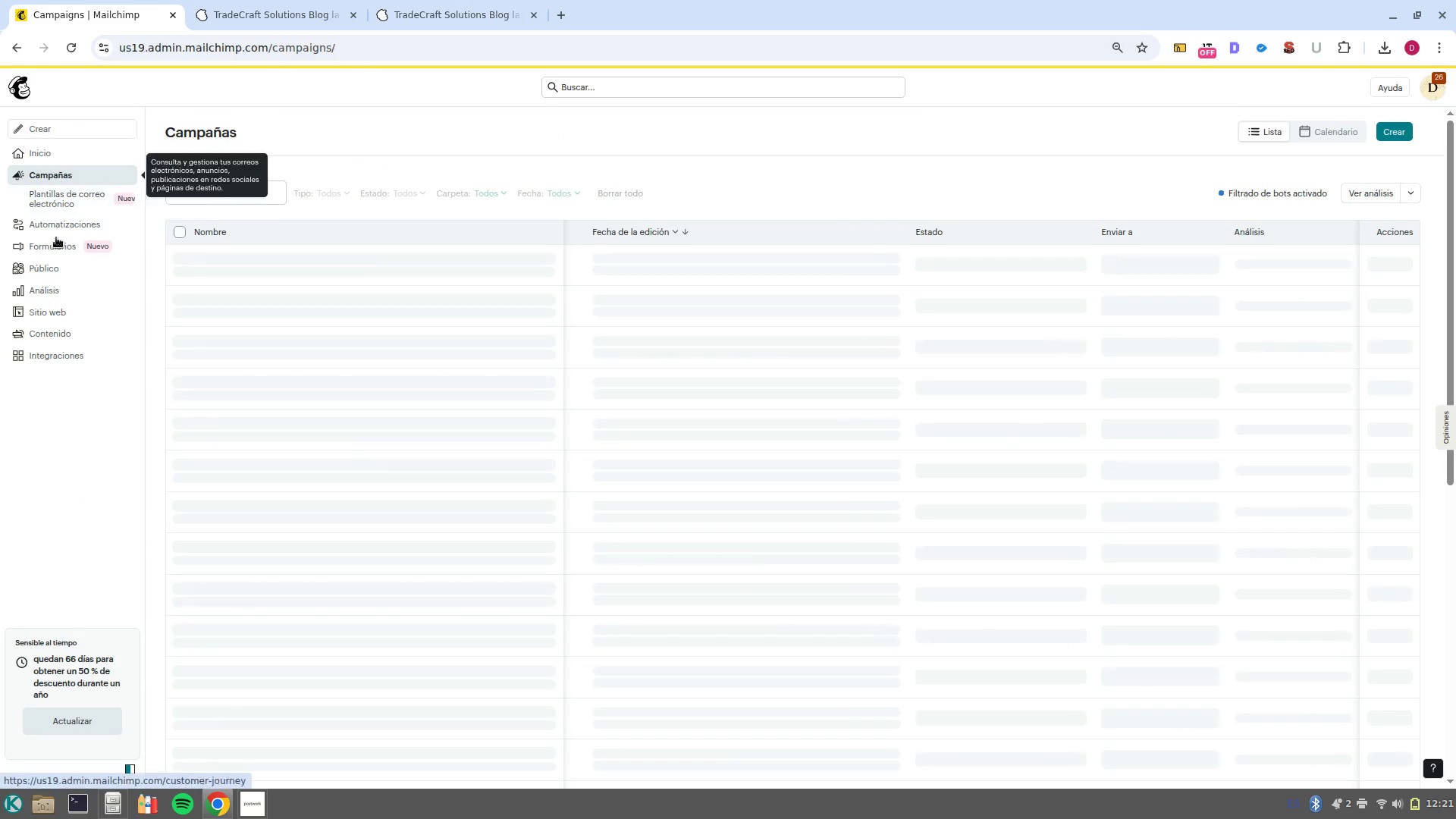 
left_click([61, 229])
 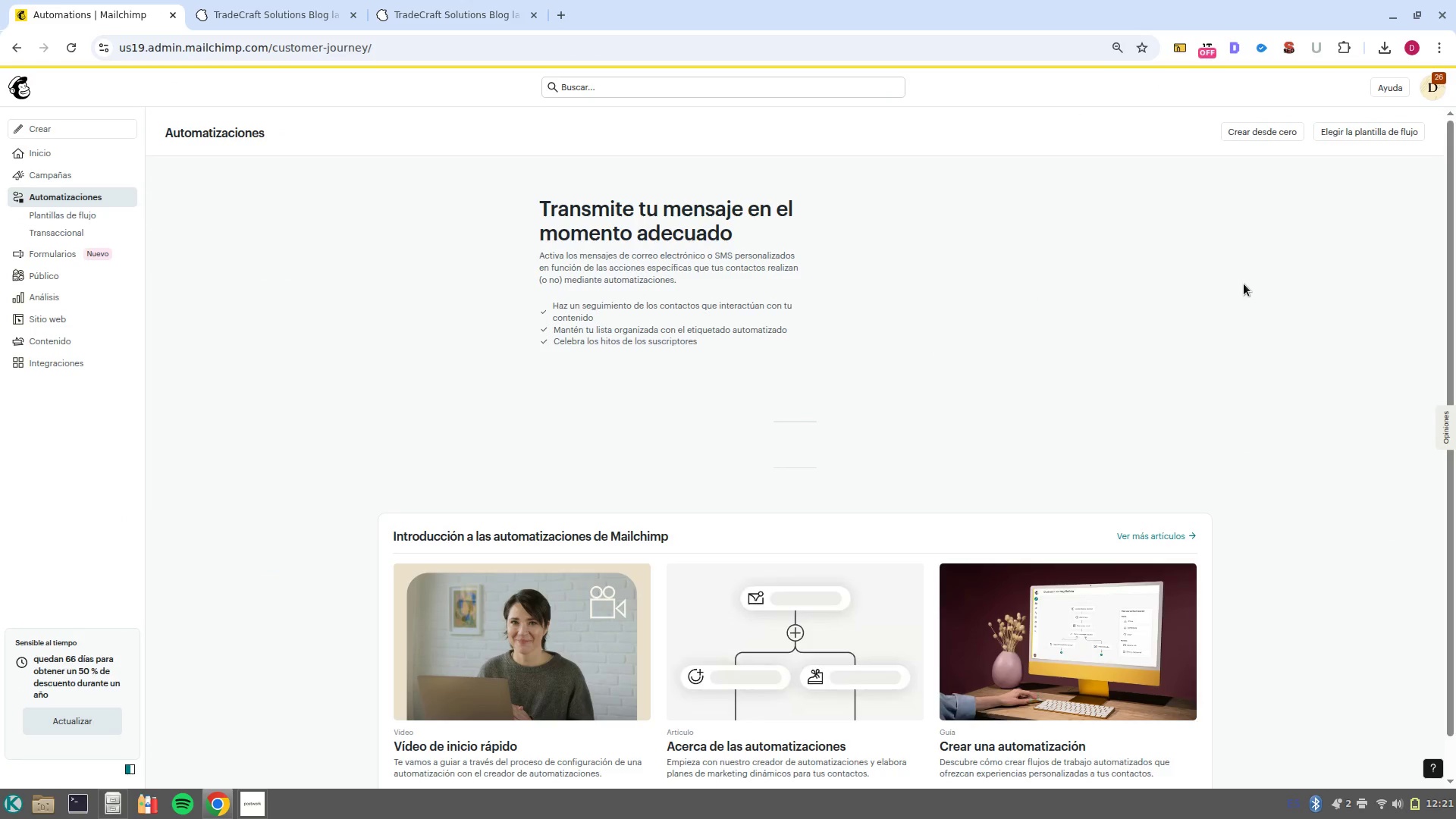 
left_click([1252, 134])
 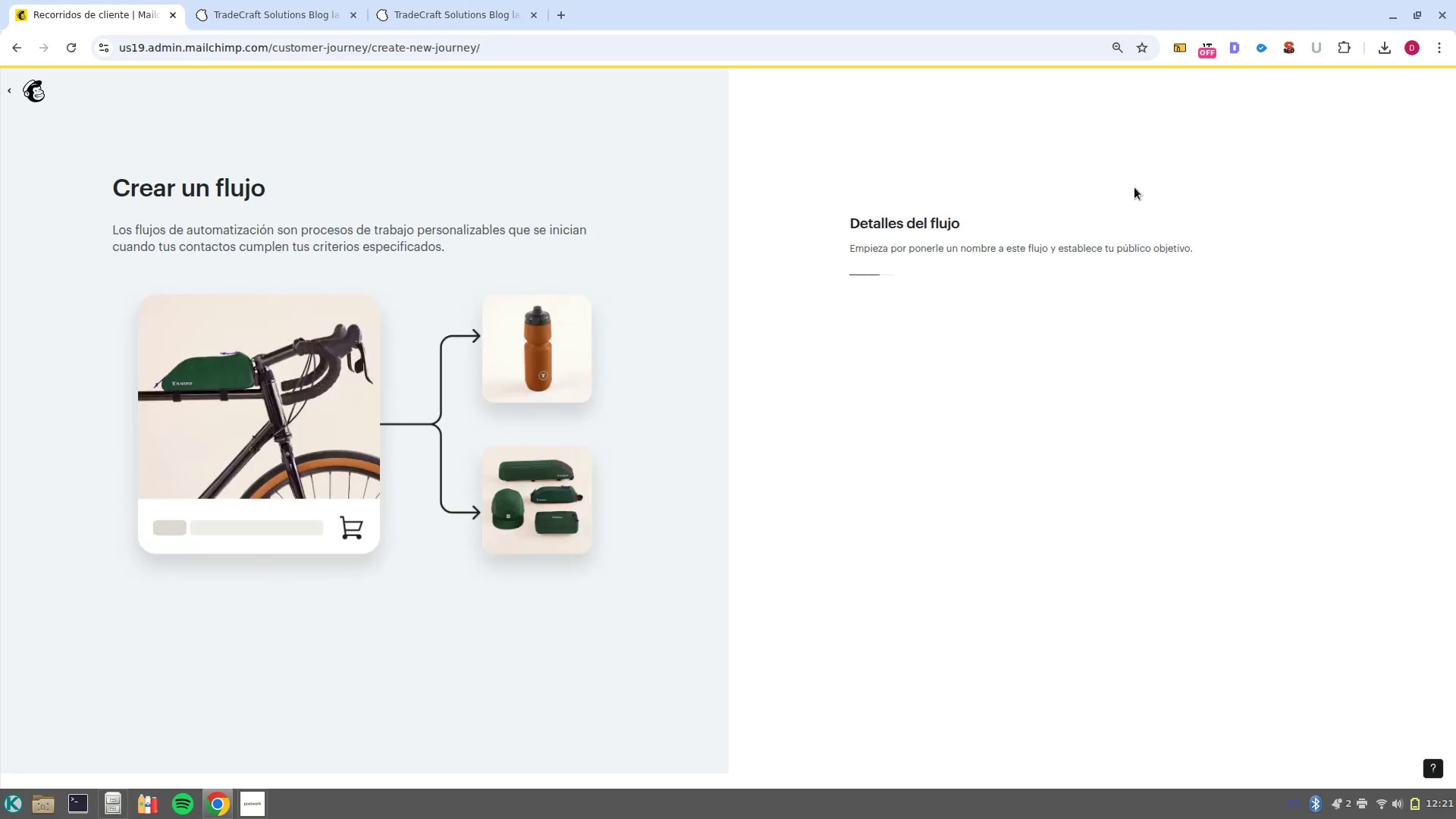 
left_click([965, 305])
 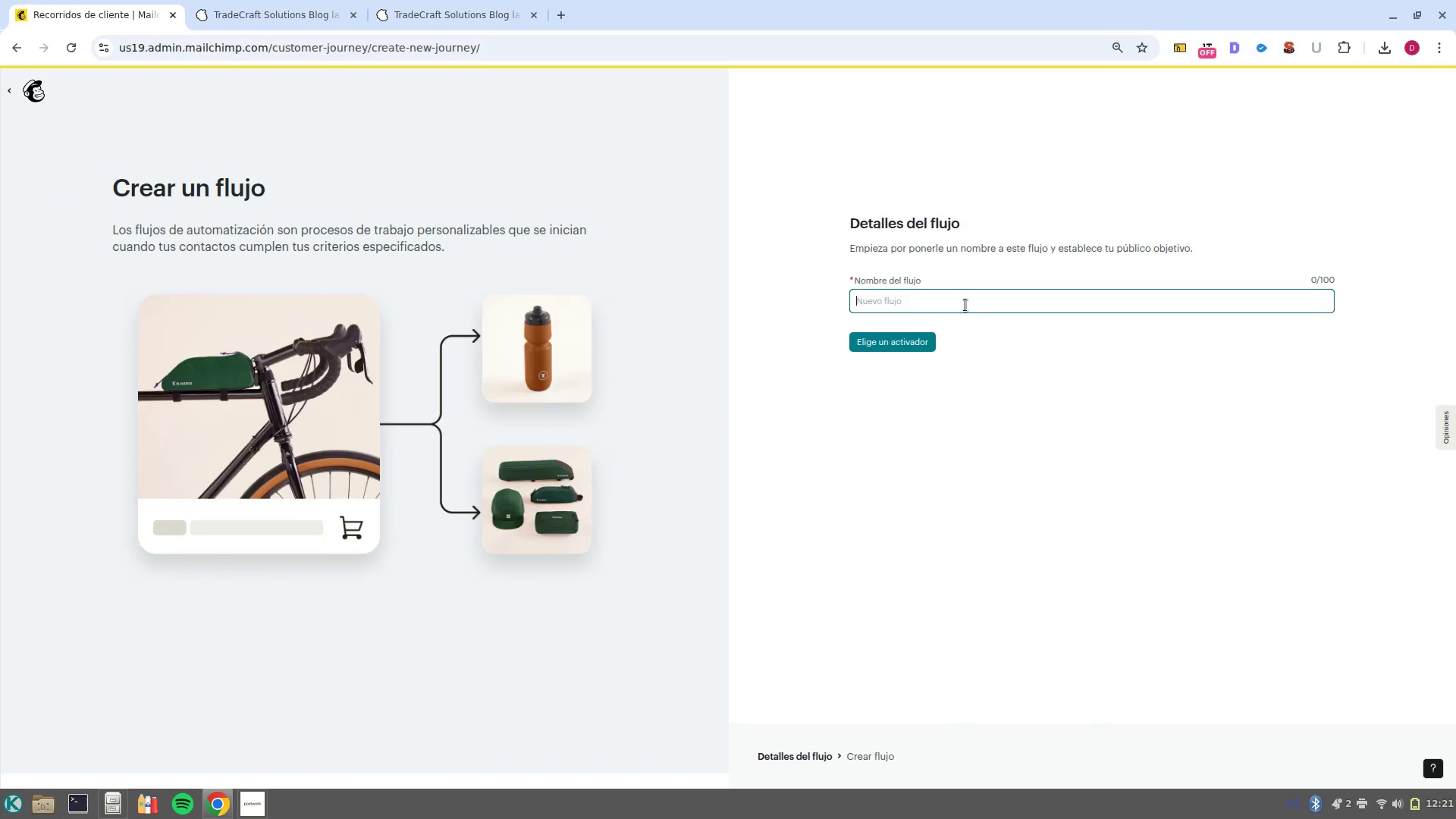 
type(Tradecraft solutions)
 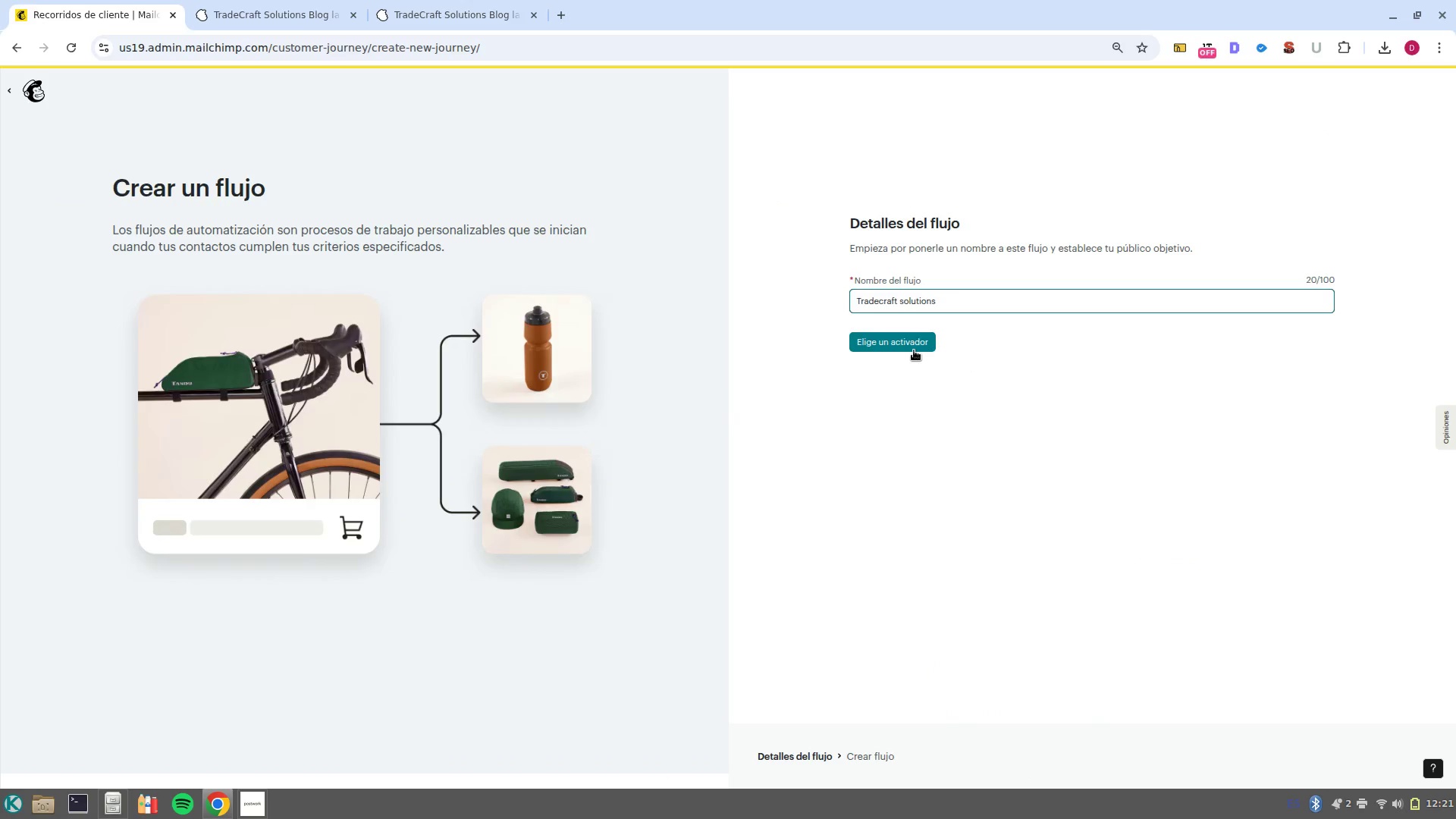 
left_click([914, 350])
 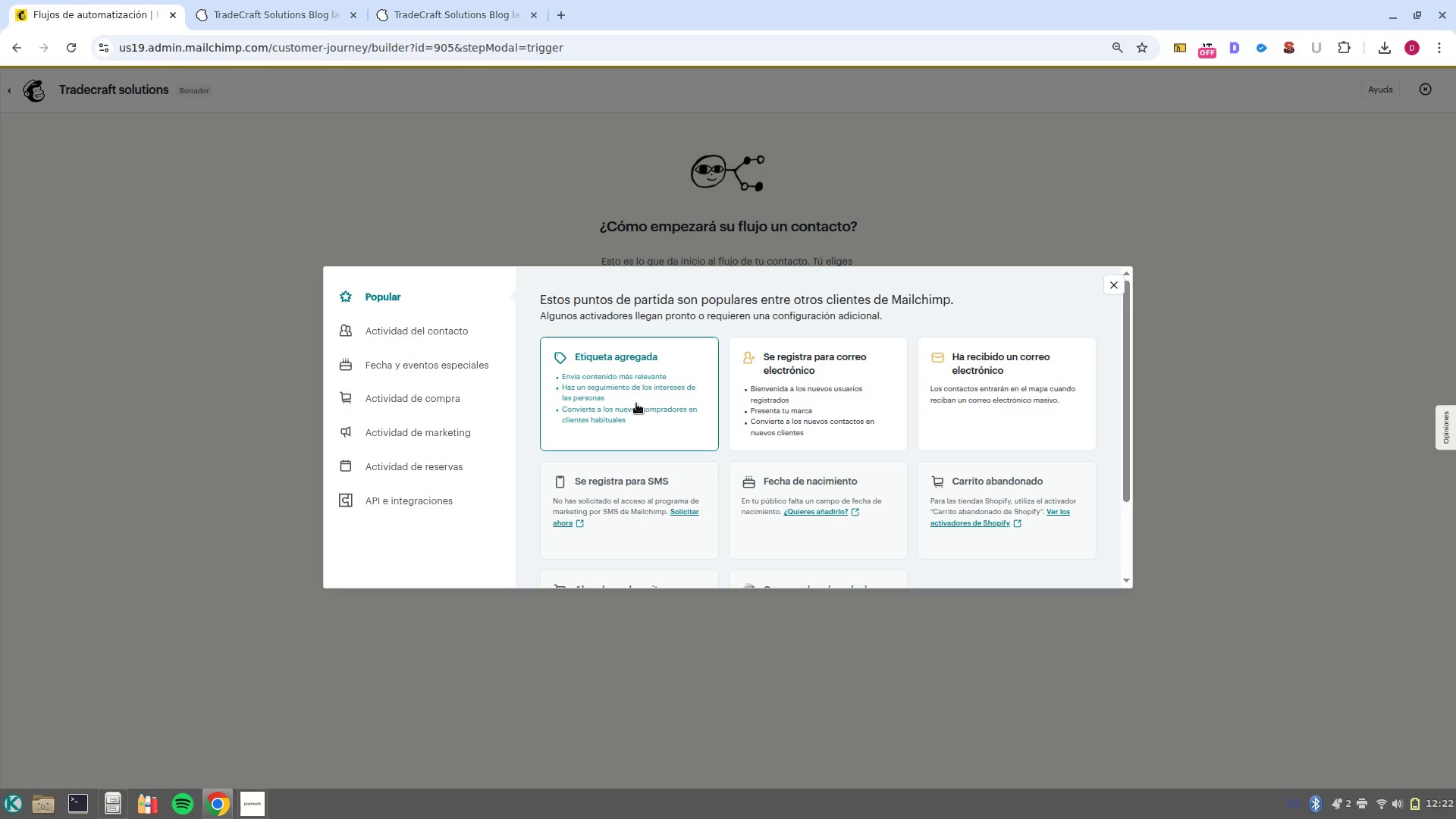 
wait(50.23)
 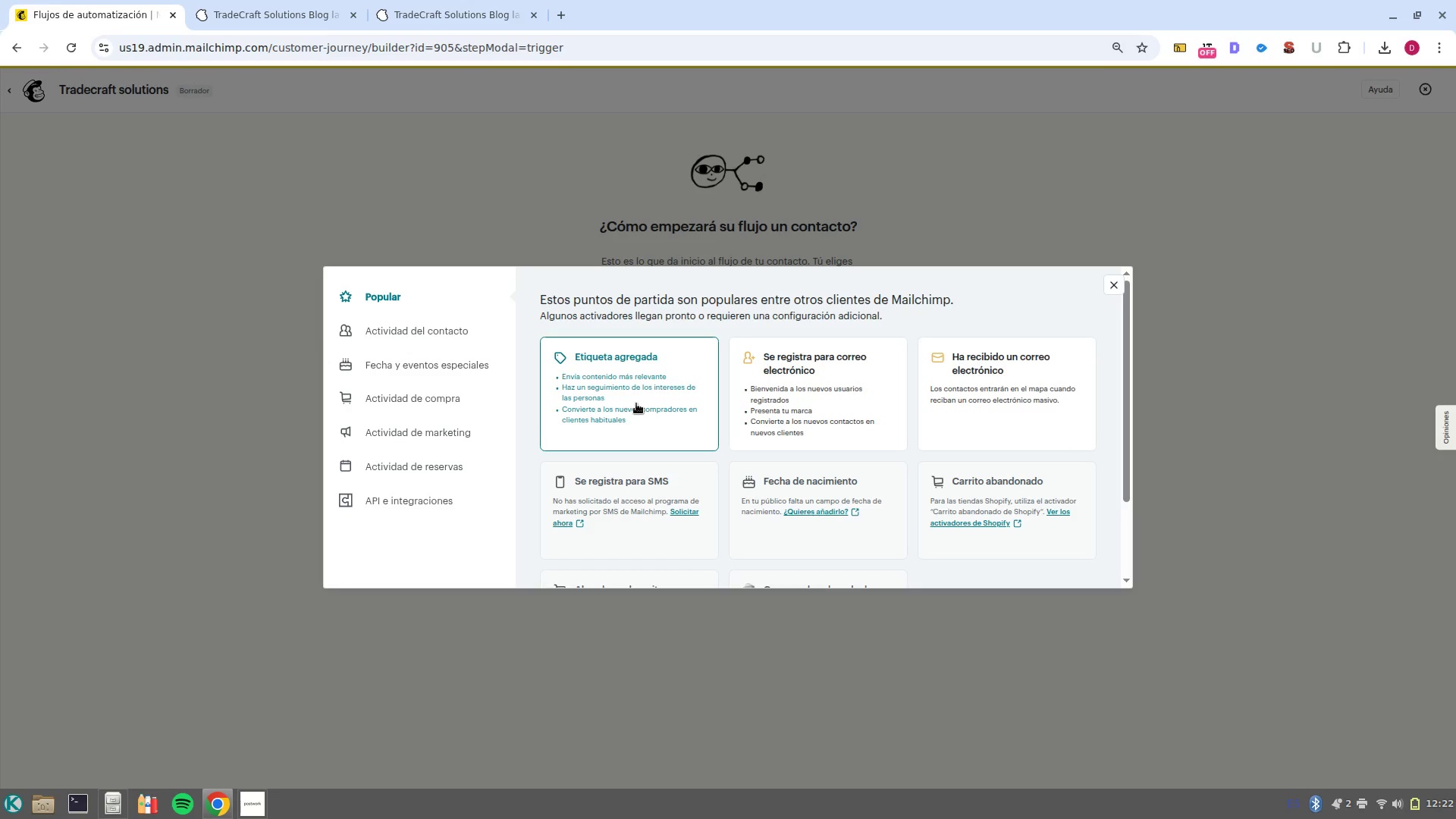 
left_click([636, 403])
 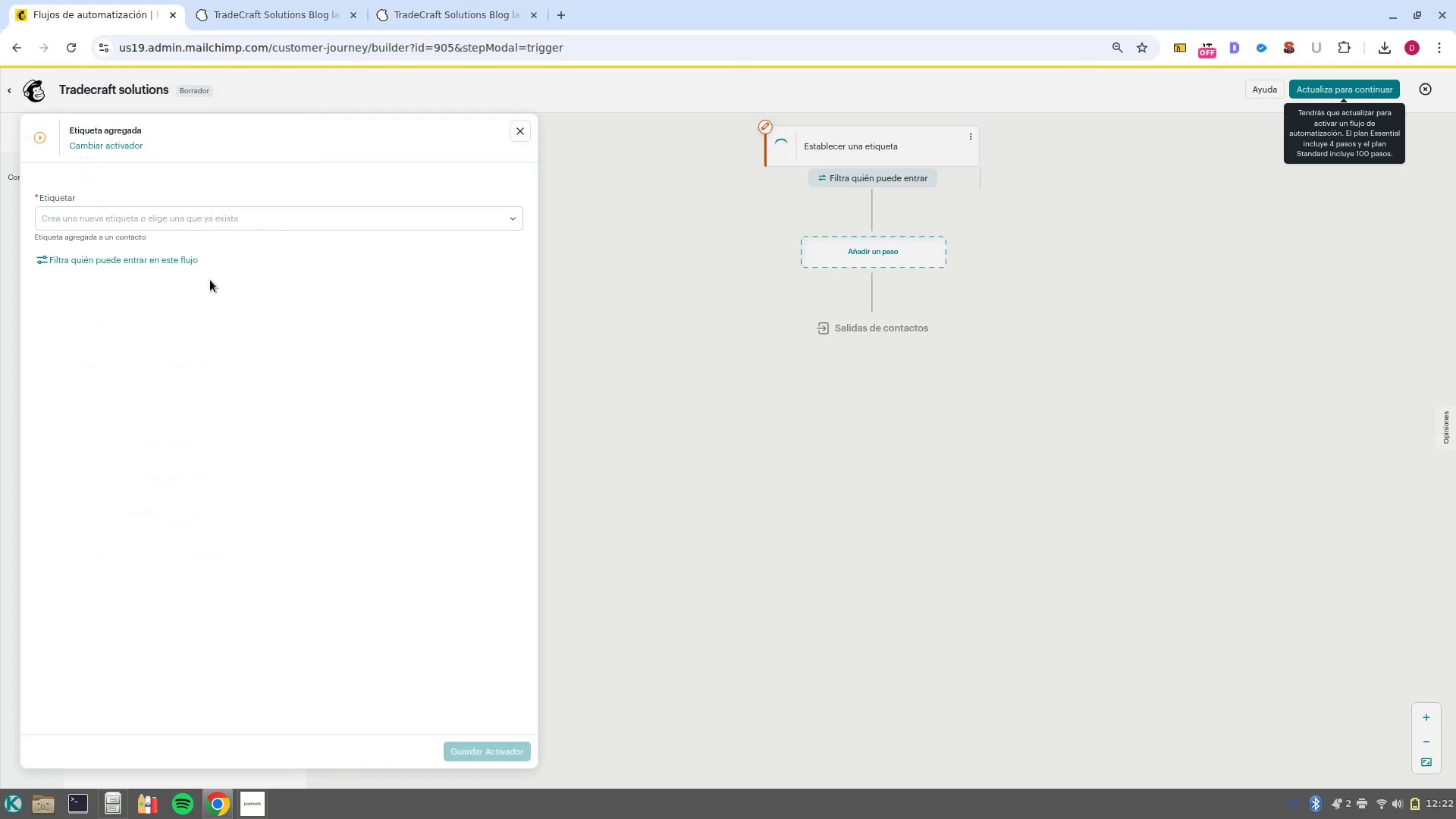 
left_click([228, 217])
 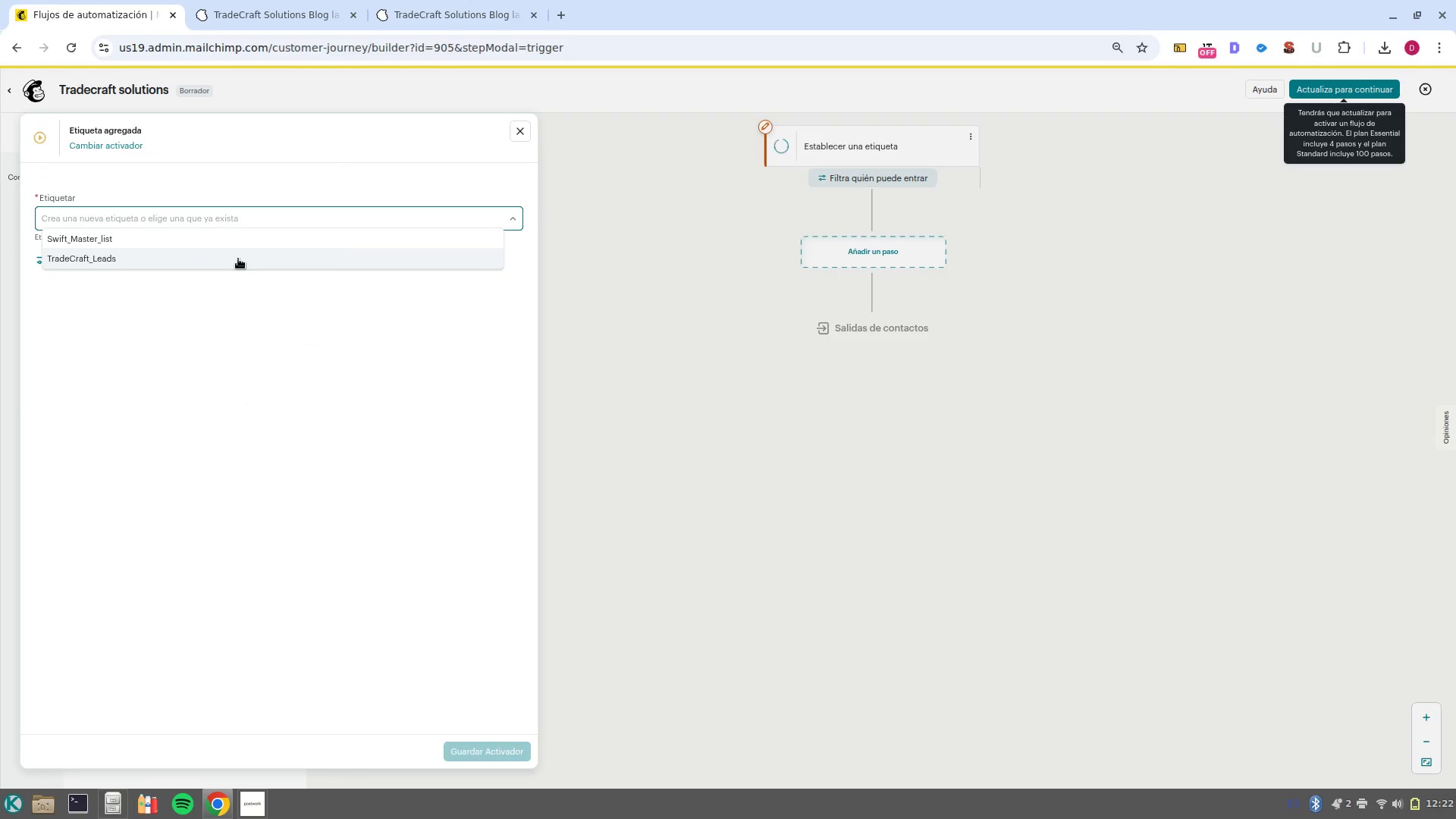 
left_click([238, 259])
 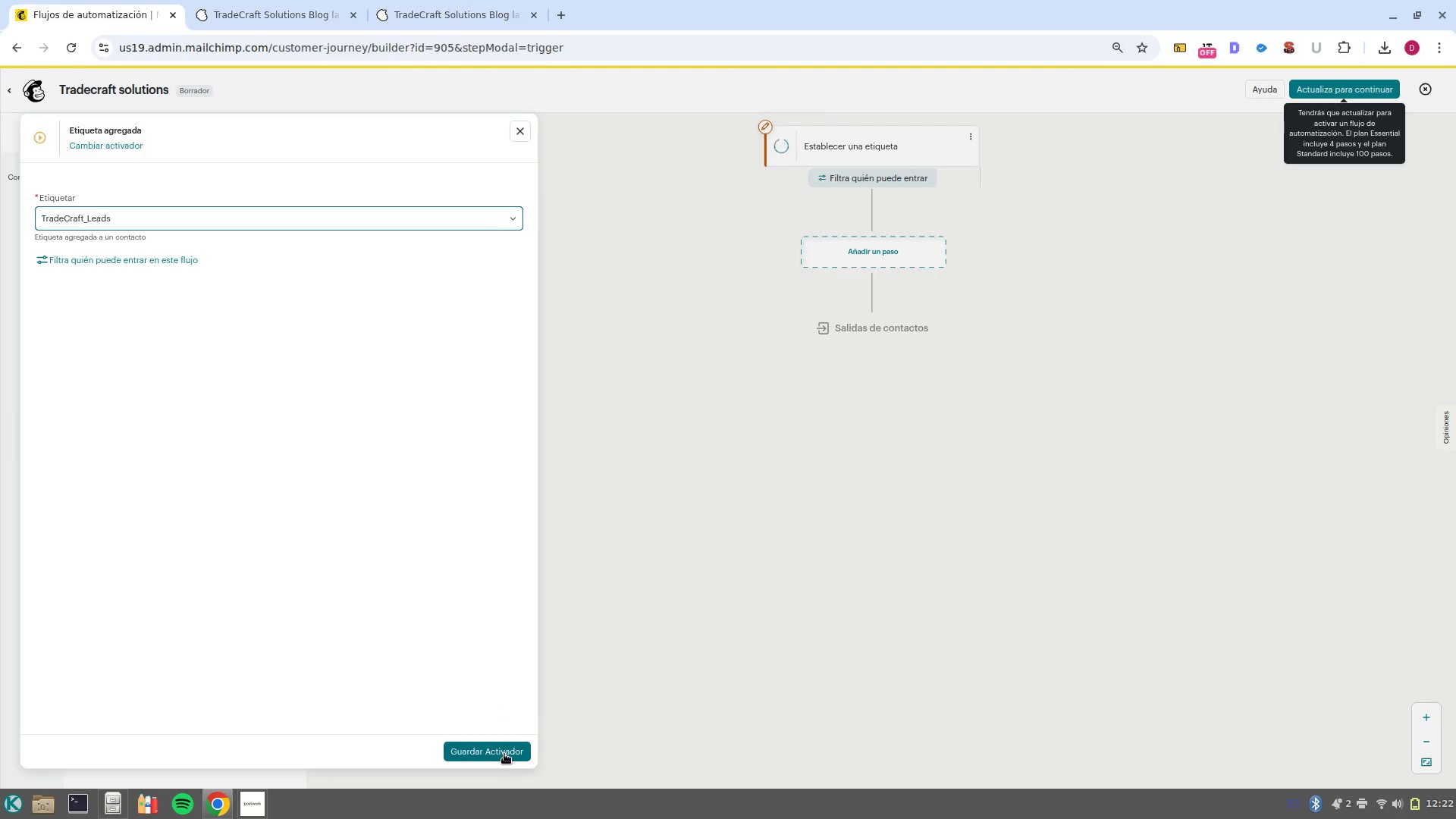 
left_click([504, 754])
 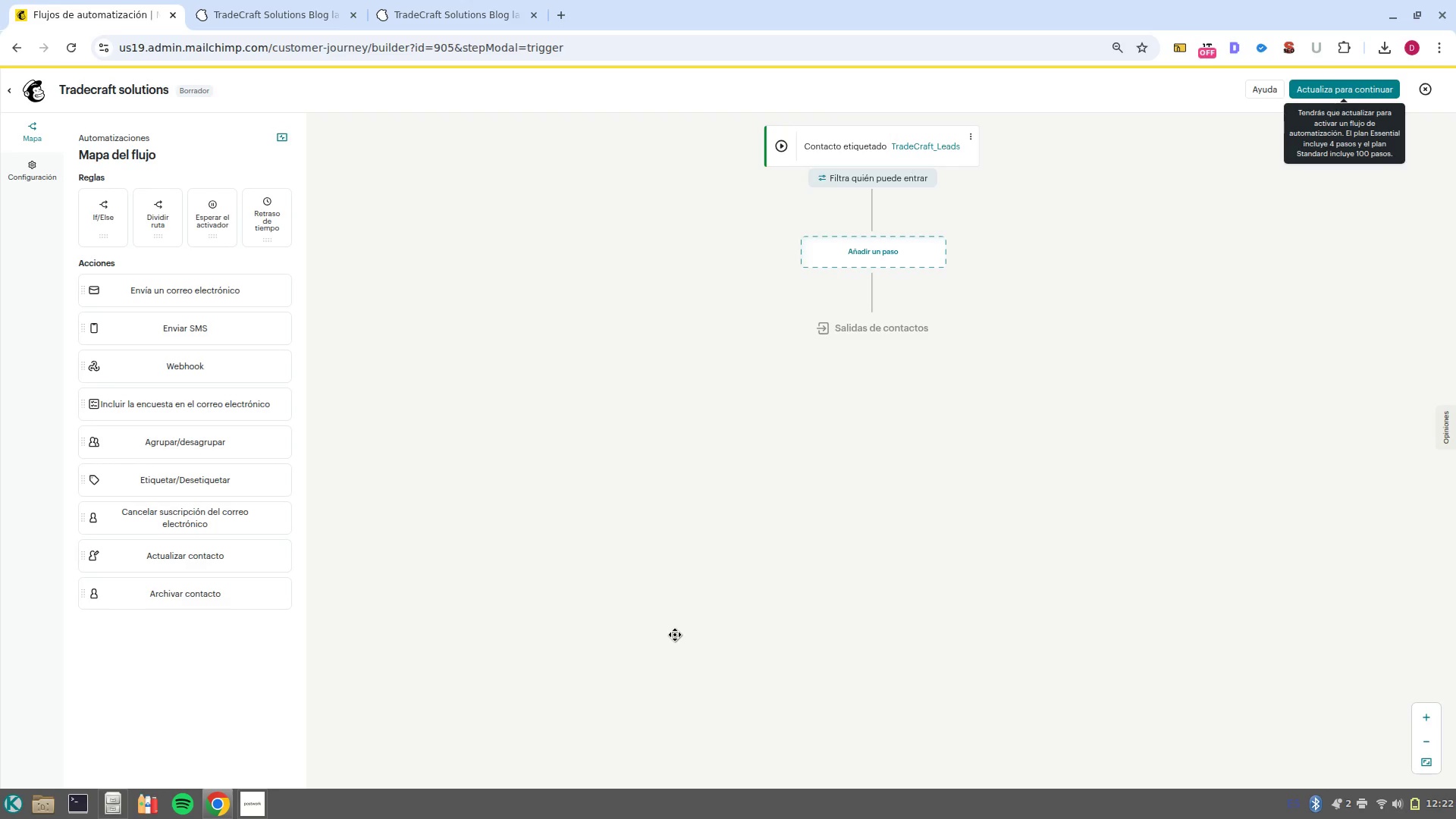 
wait(24.16)
 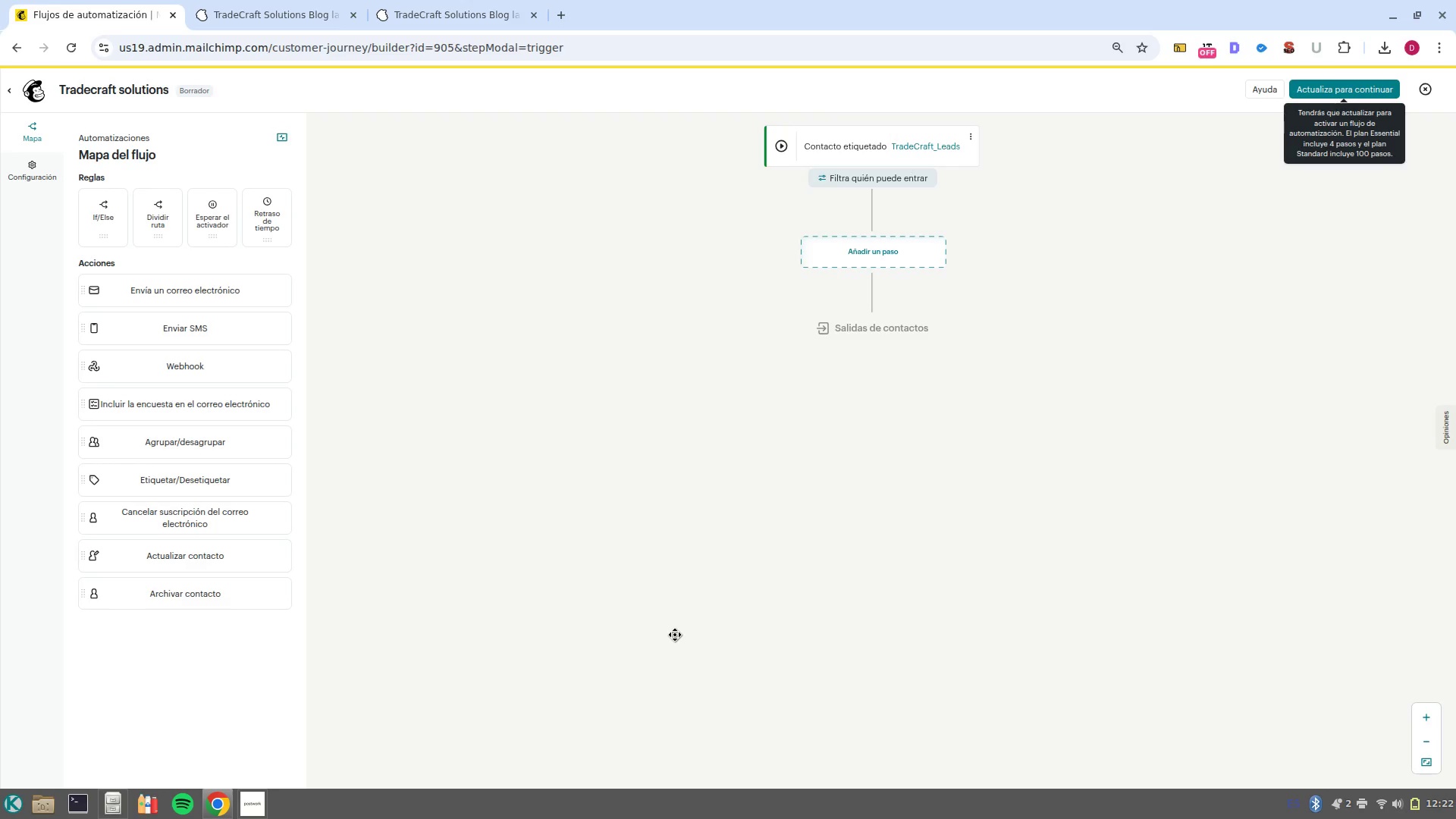 
left_click([15, 99])
 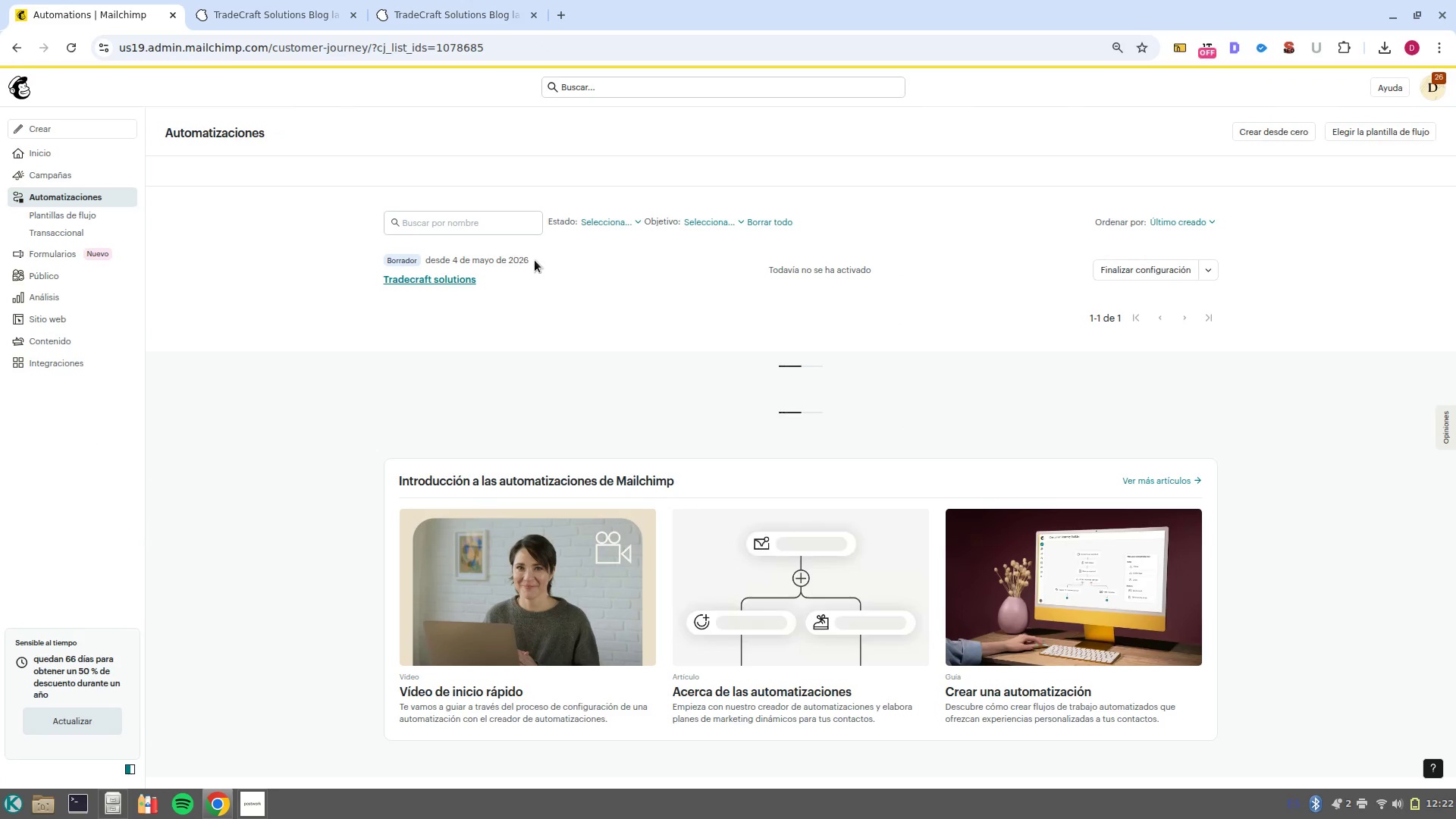 
left_click([464, 281])
 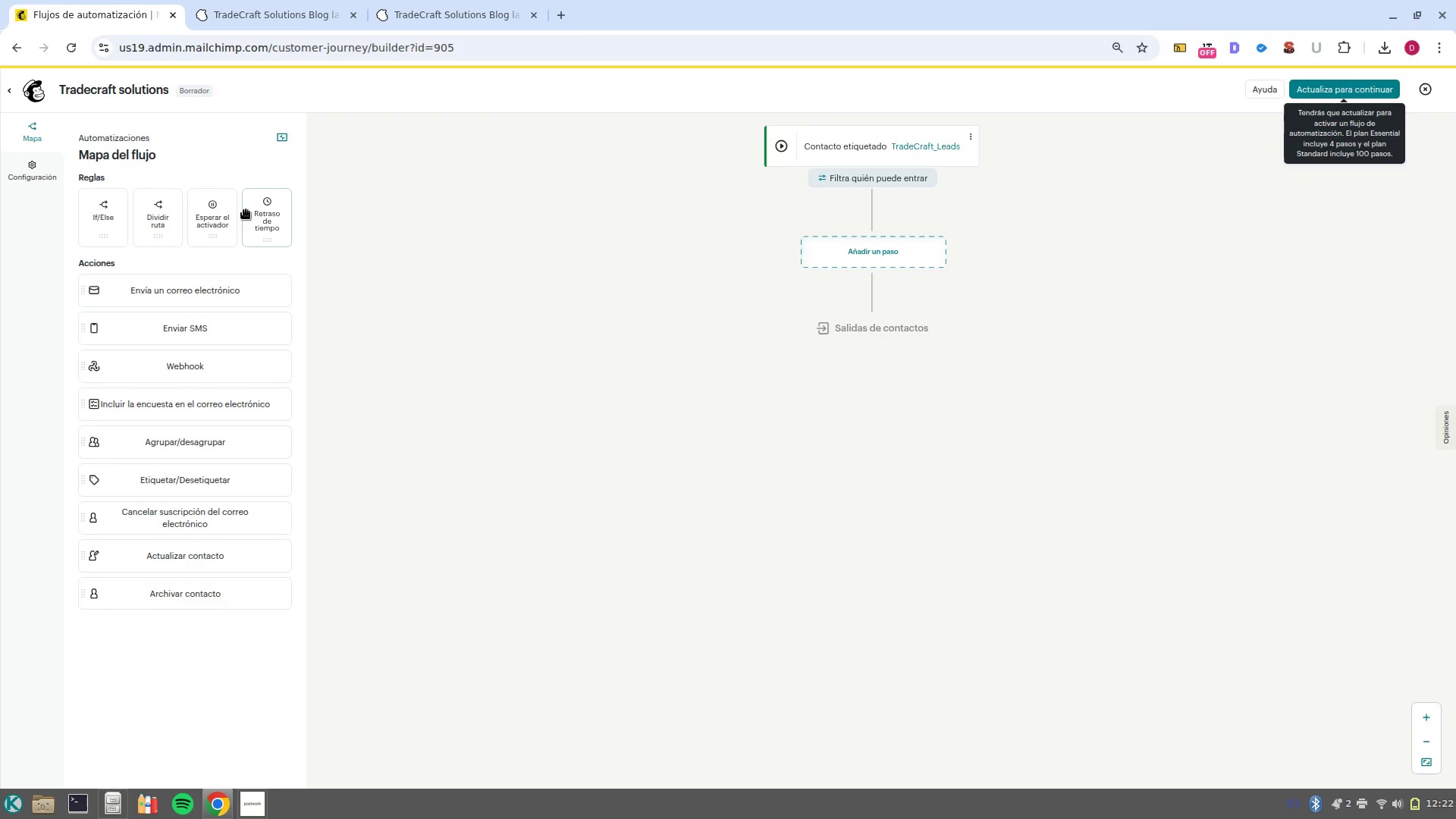 
left_click([814, 155])
 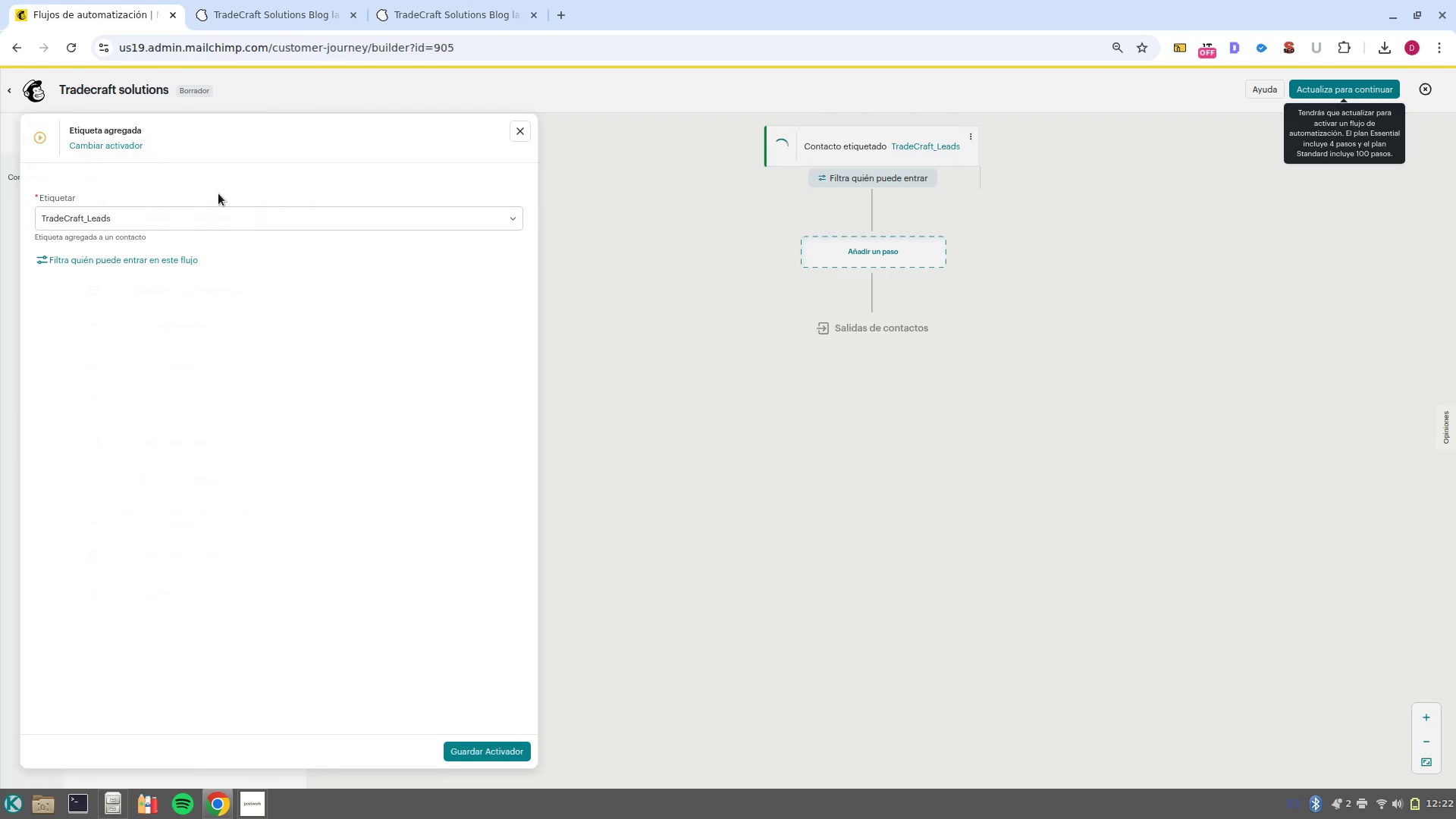 
left_click([173, 221])
 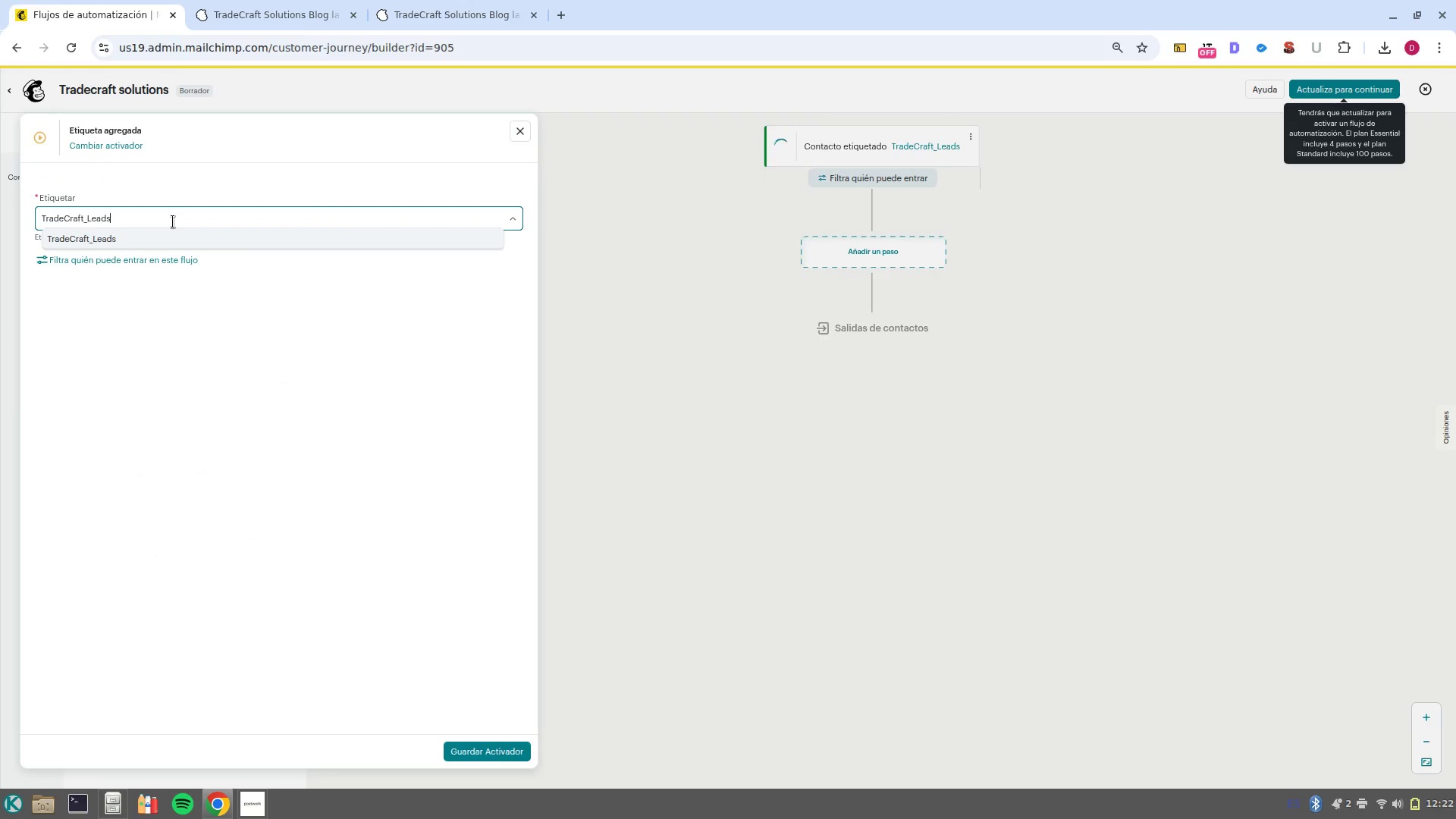 
left_click([173, 221])
 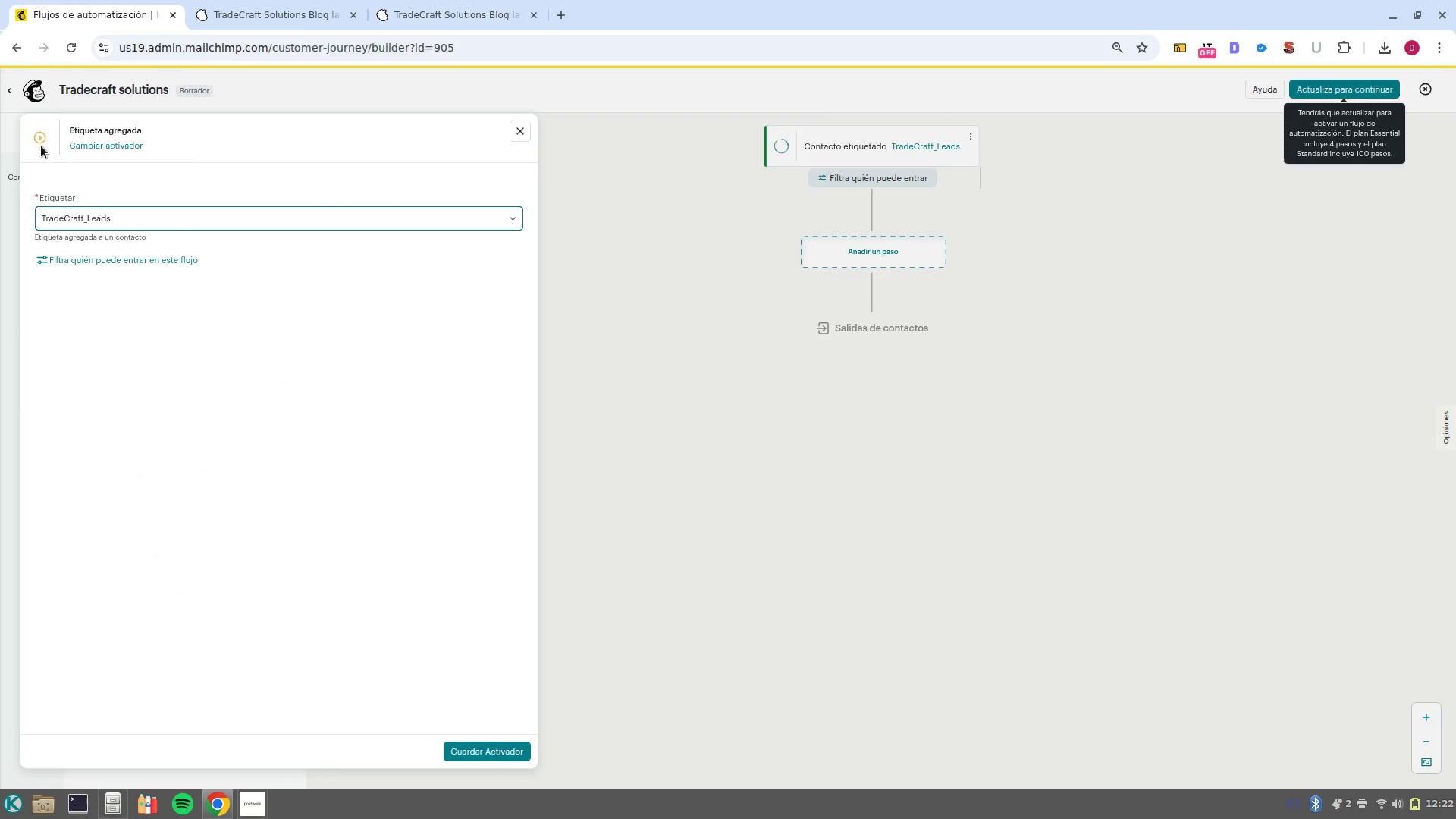 
left_click([40, 144])
 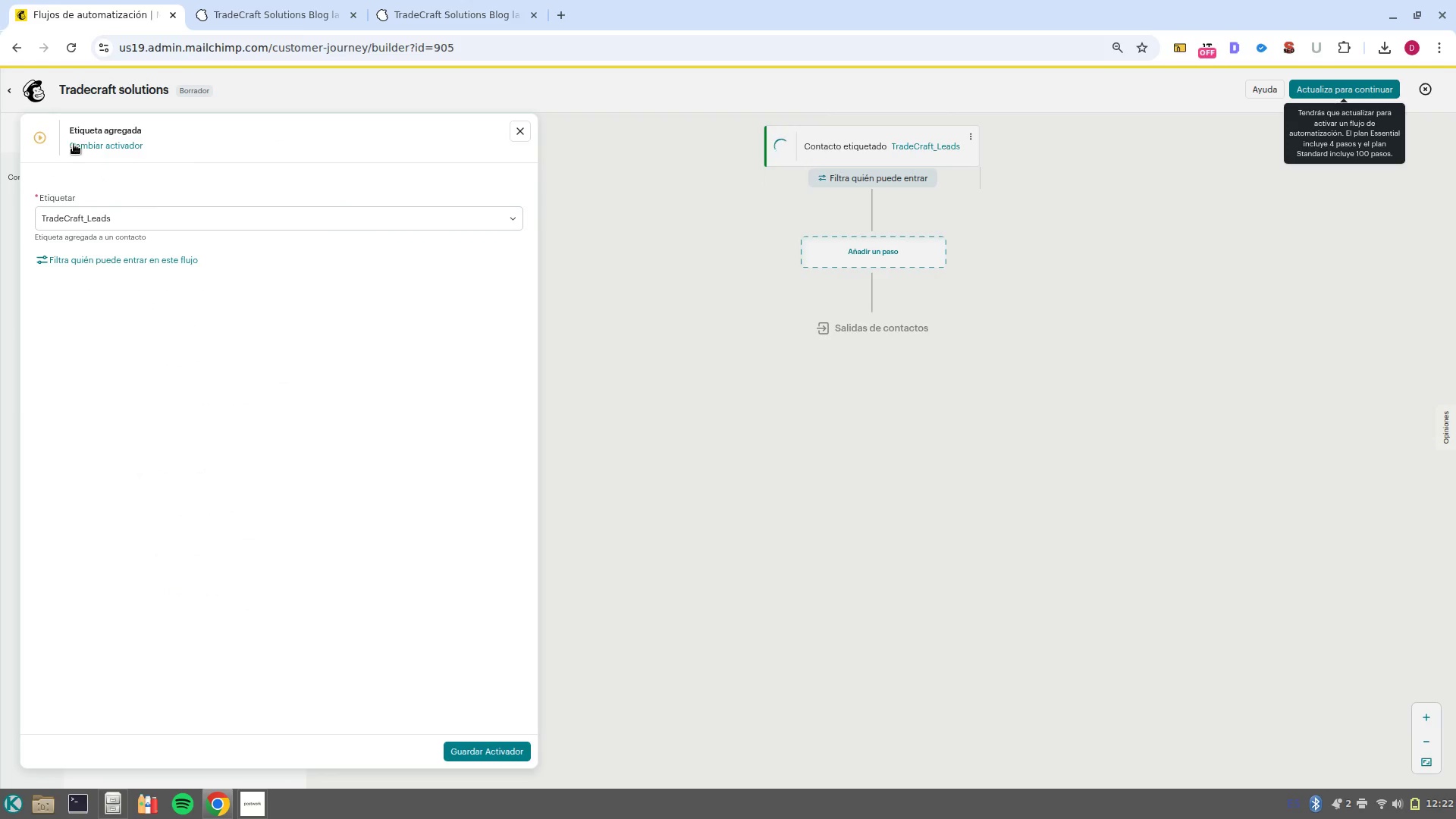 
left_click([78, 144])
 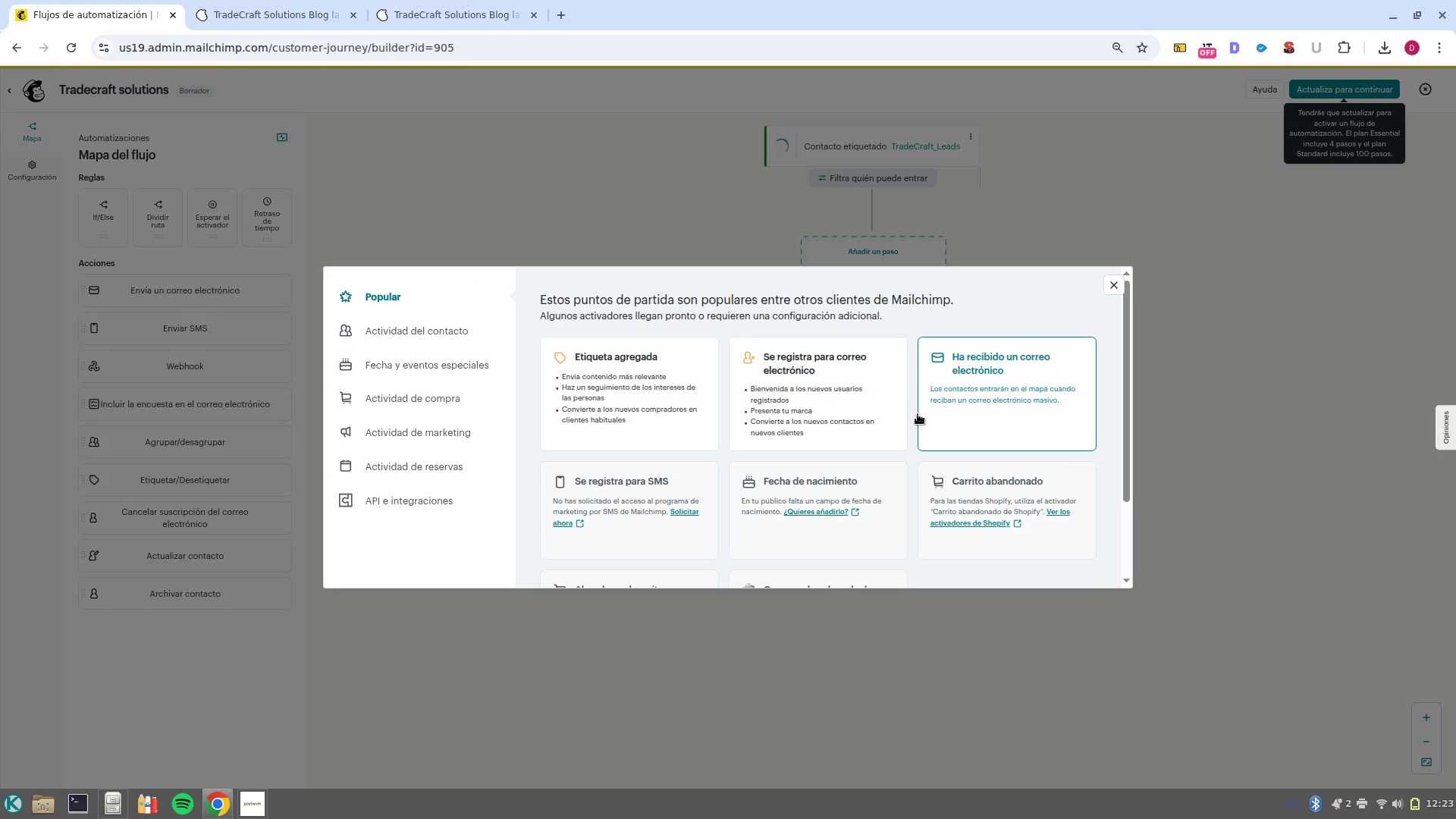 
left_click([836, 405])
 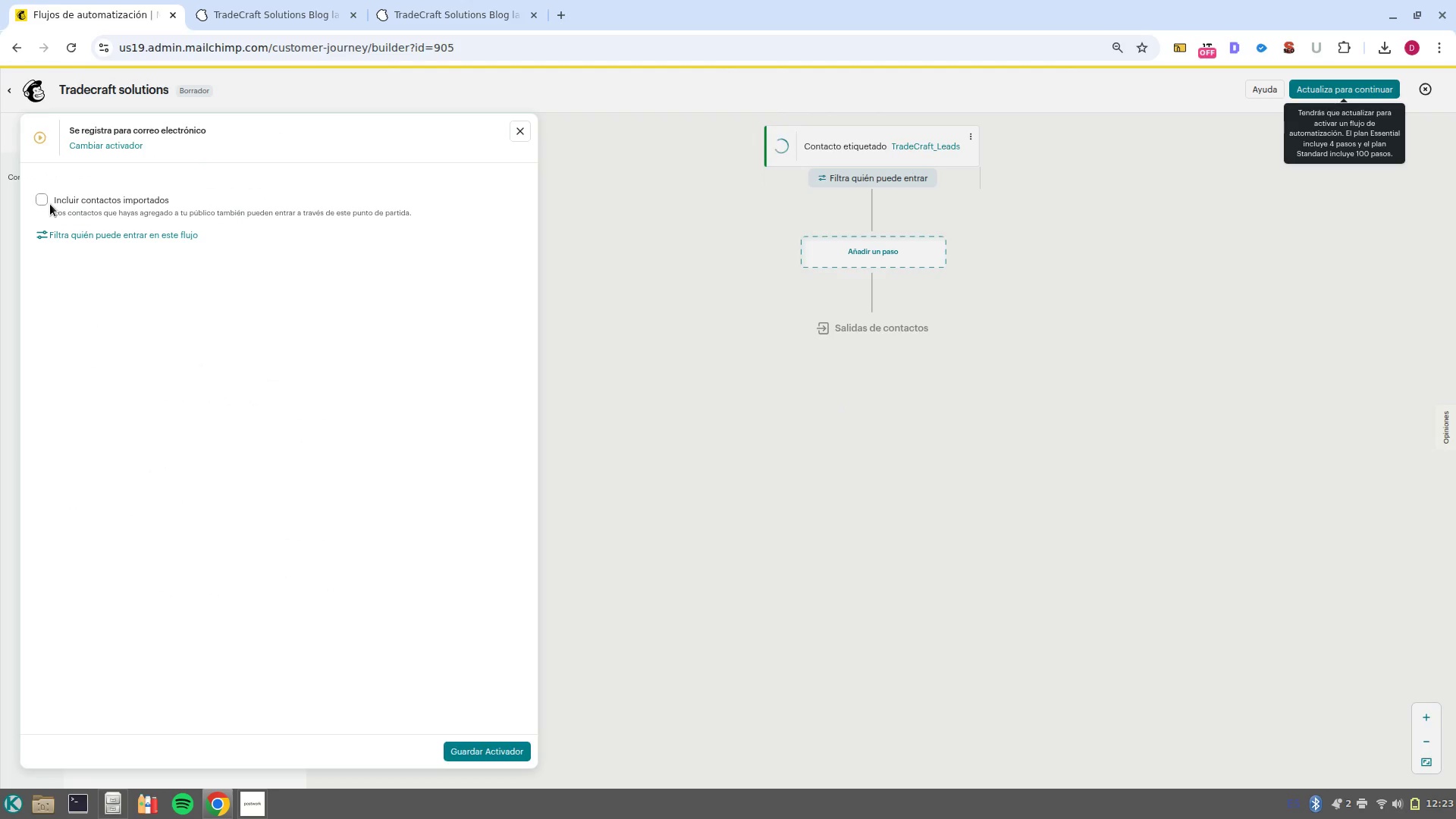 
left_click([39, 198])
 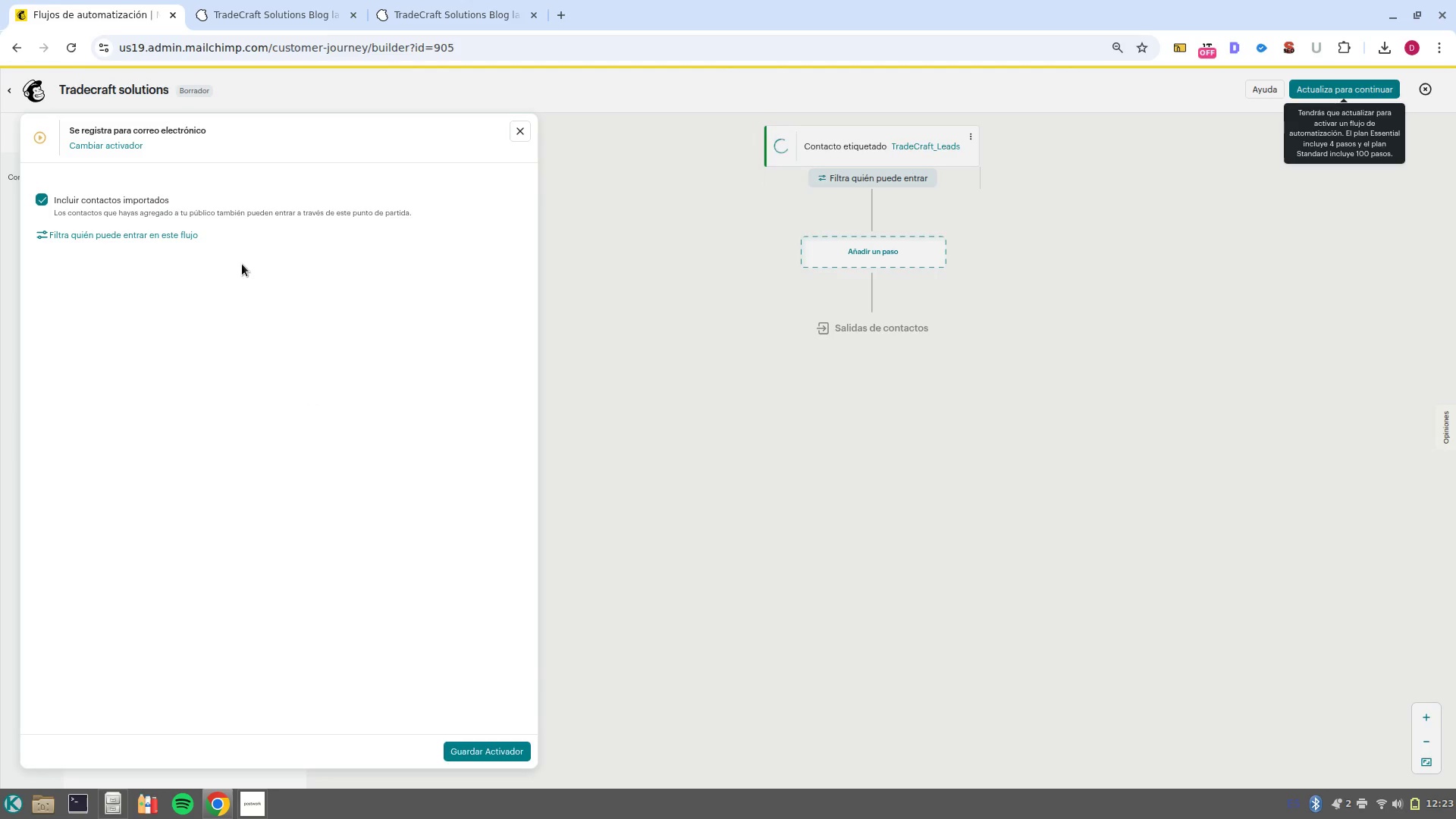 
left_click([150, 239])
 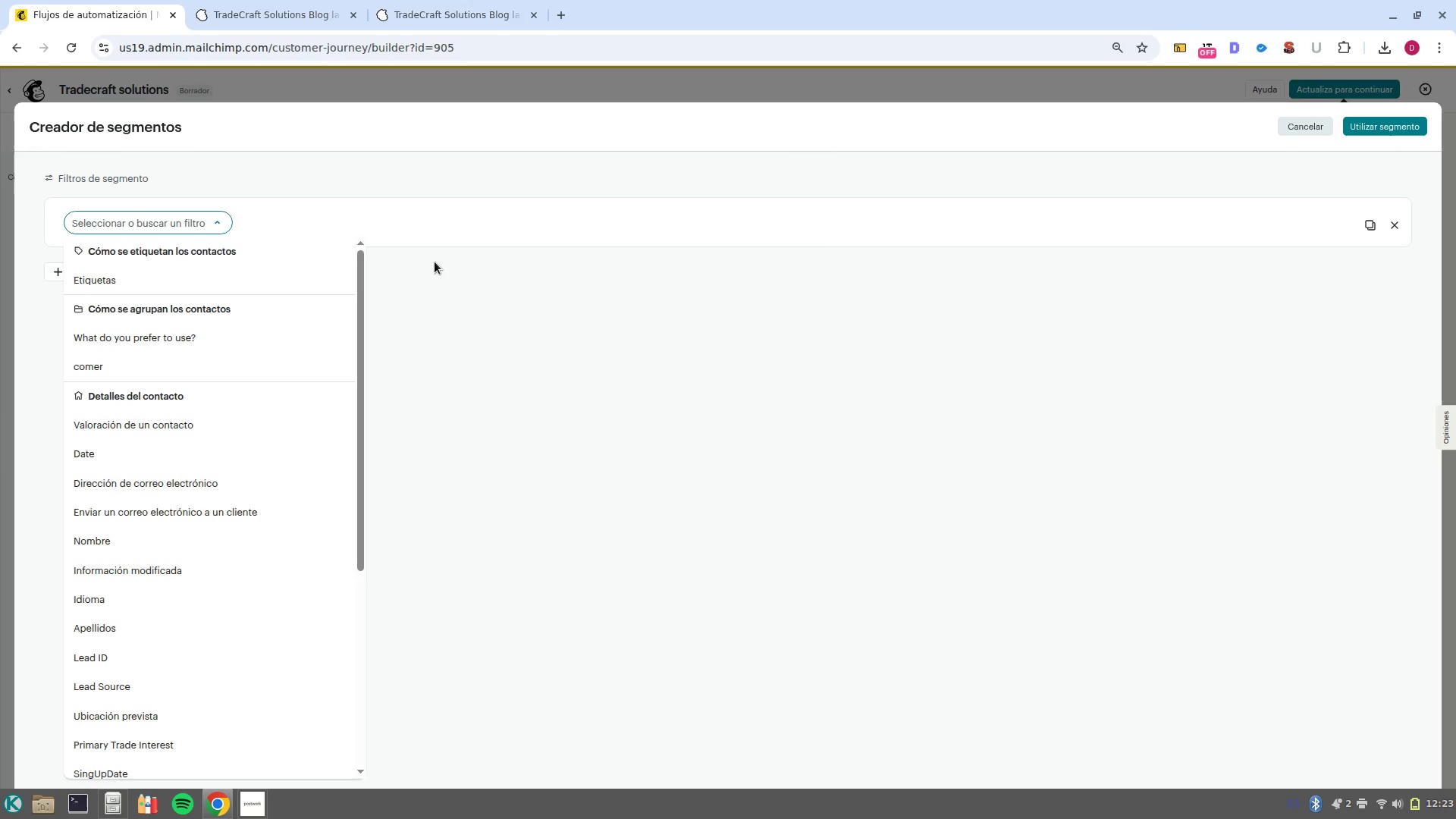 
scroll: coordinate [234, 585], scroll_direction: down, amount: 7.0
 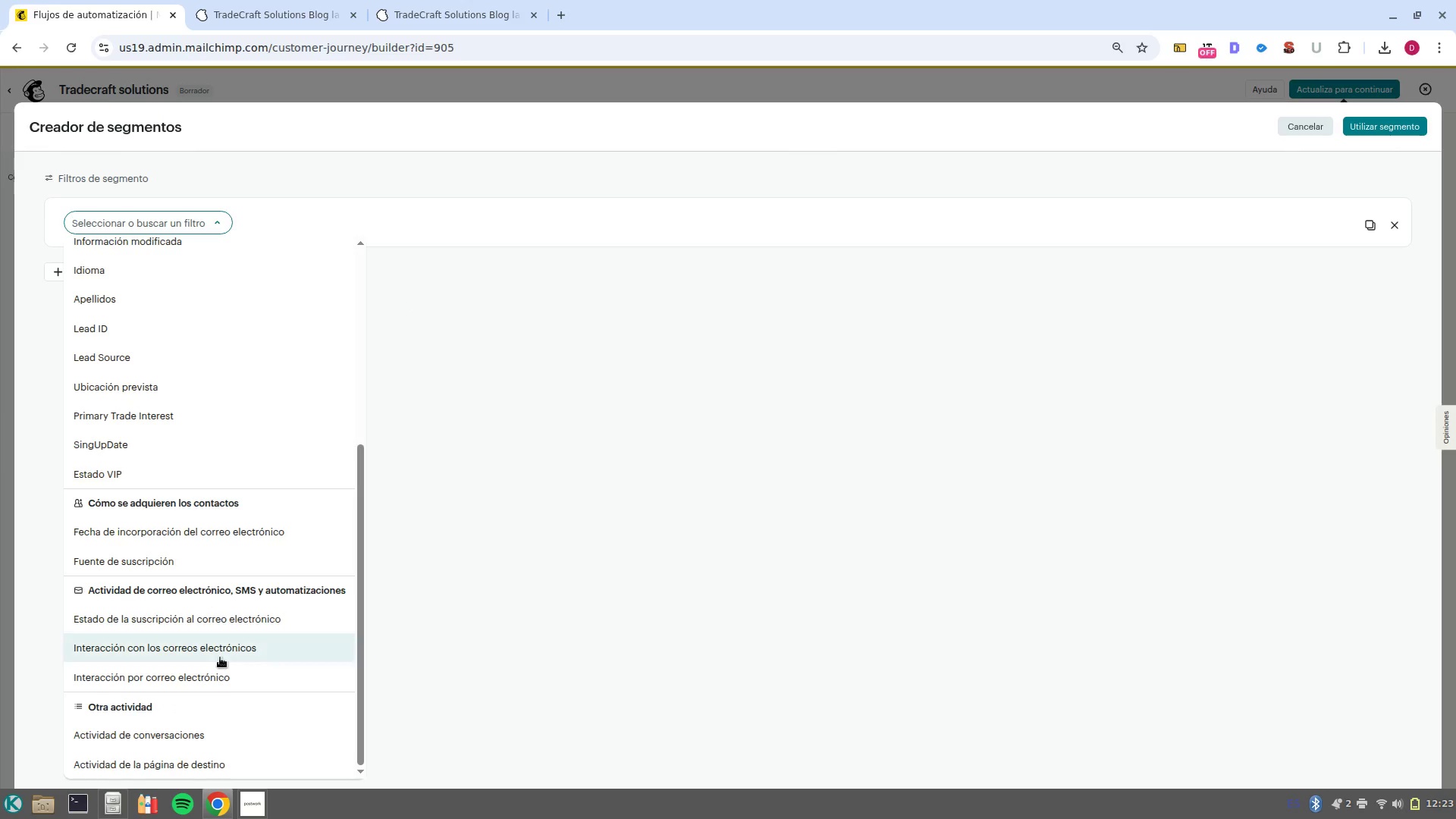 
left_click([222, 765])
 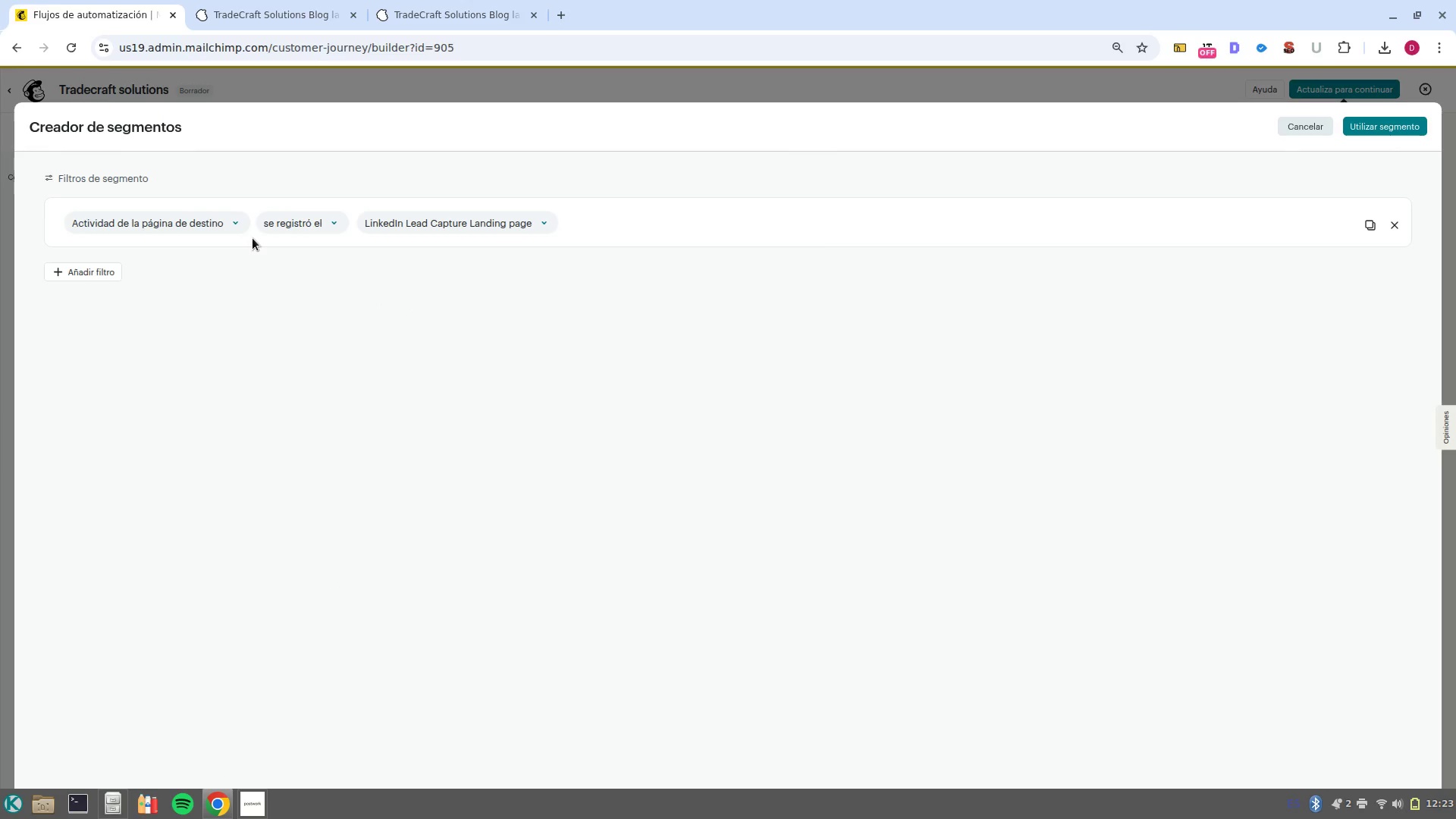 
left_click([397, 211])
 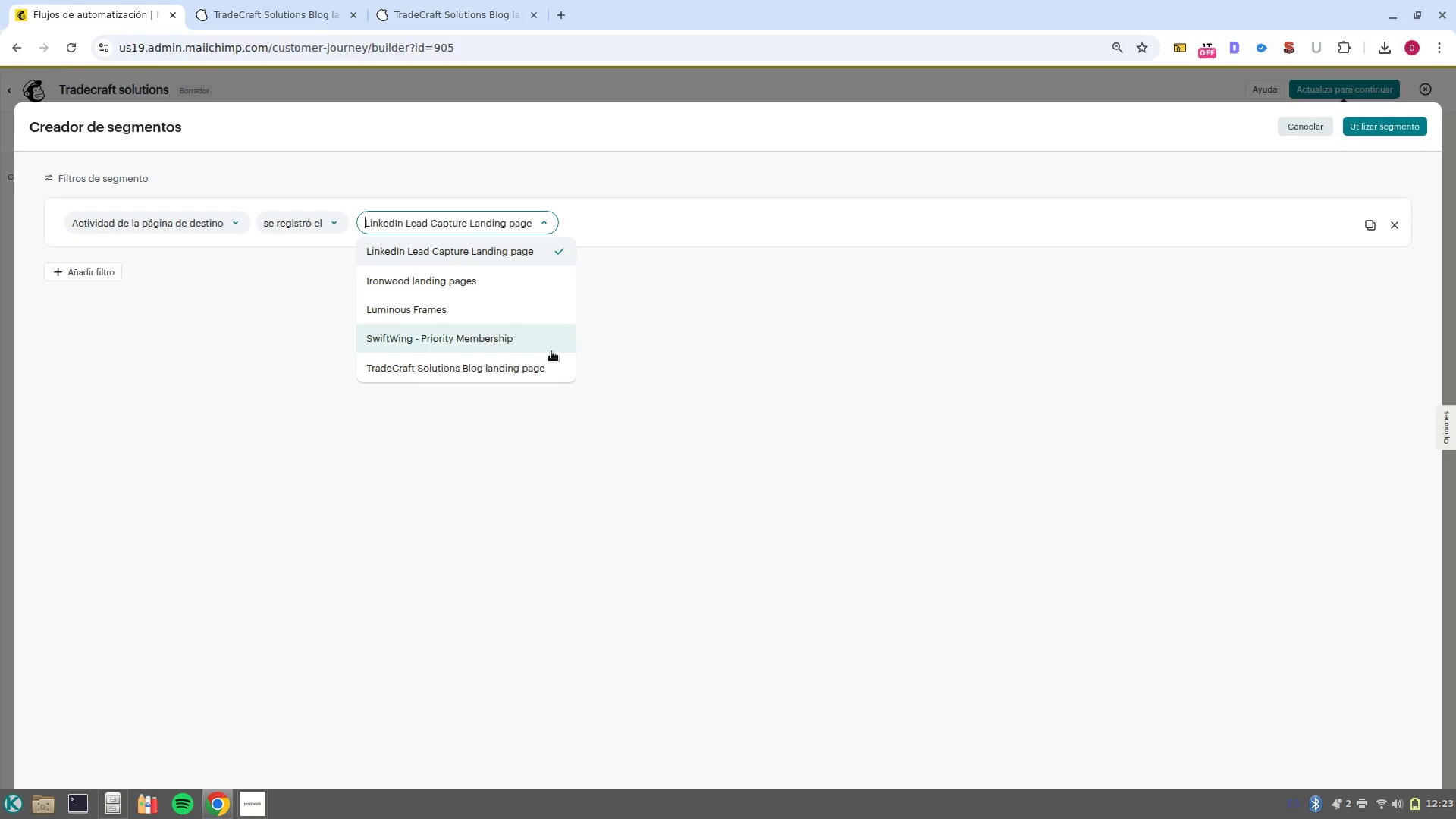 
left_click([556, 365])
 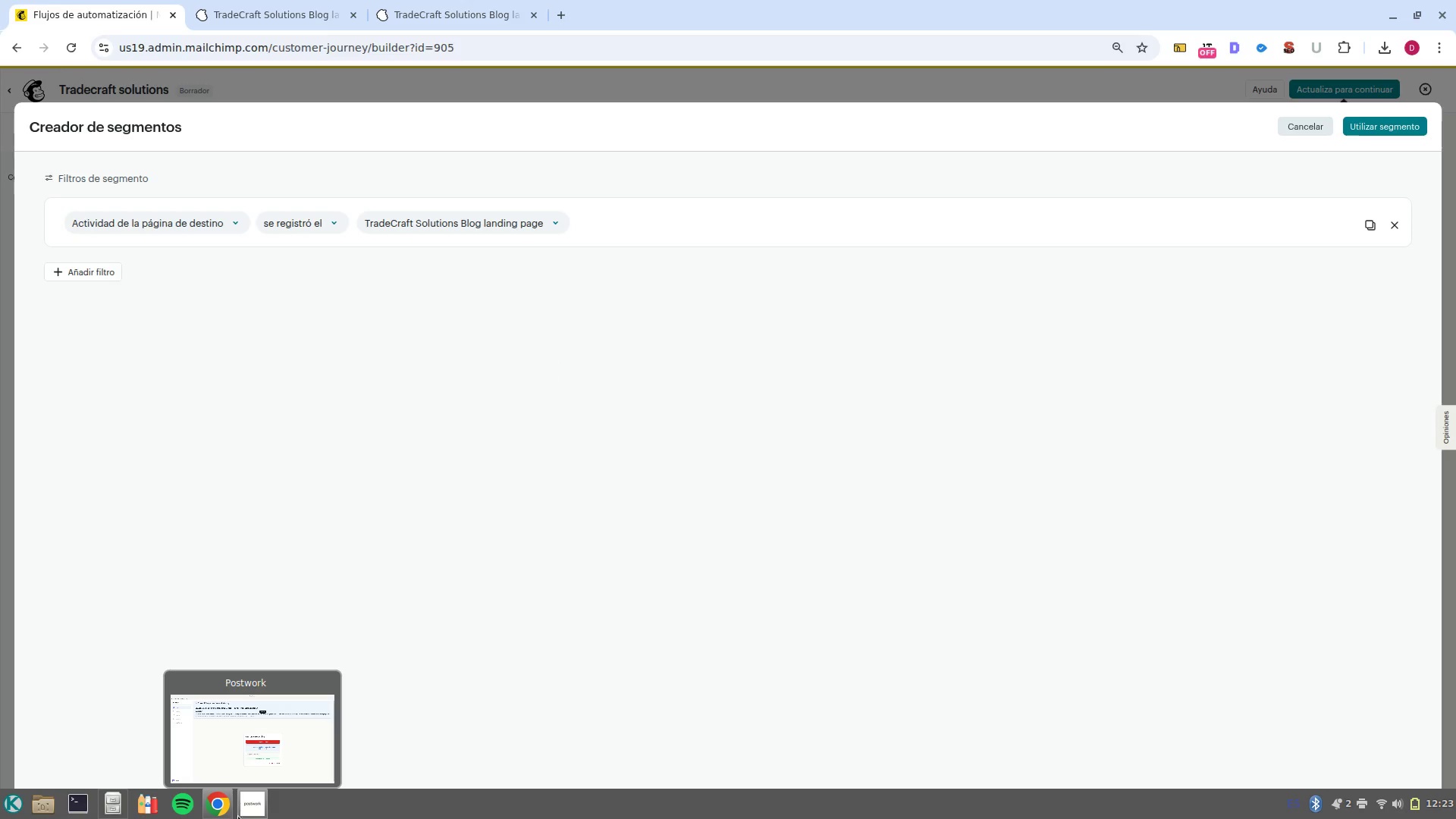 
left_click([250, 755])